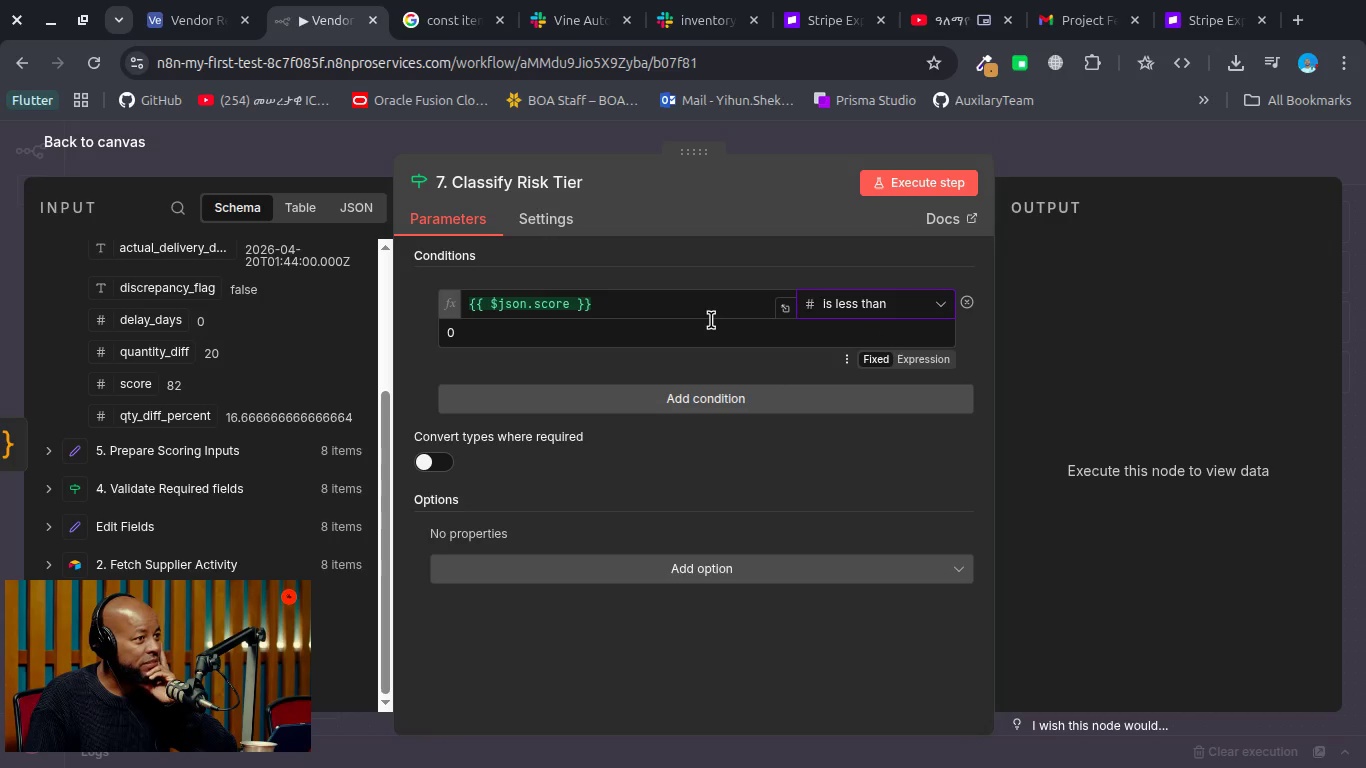 
left_click([707, 334])
 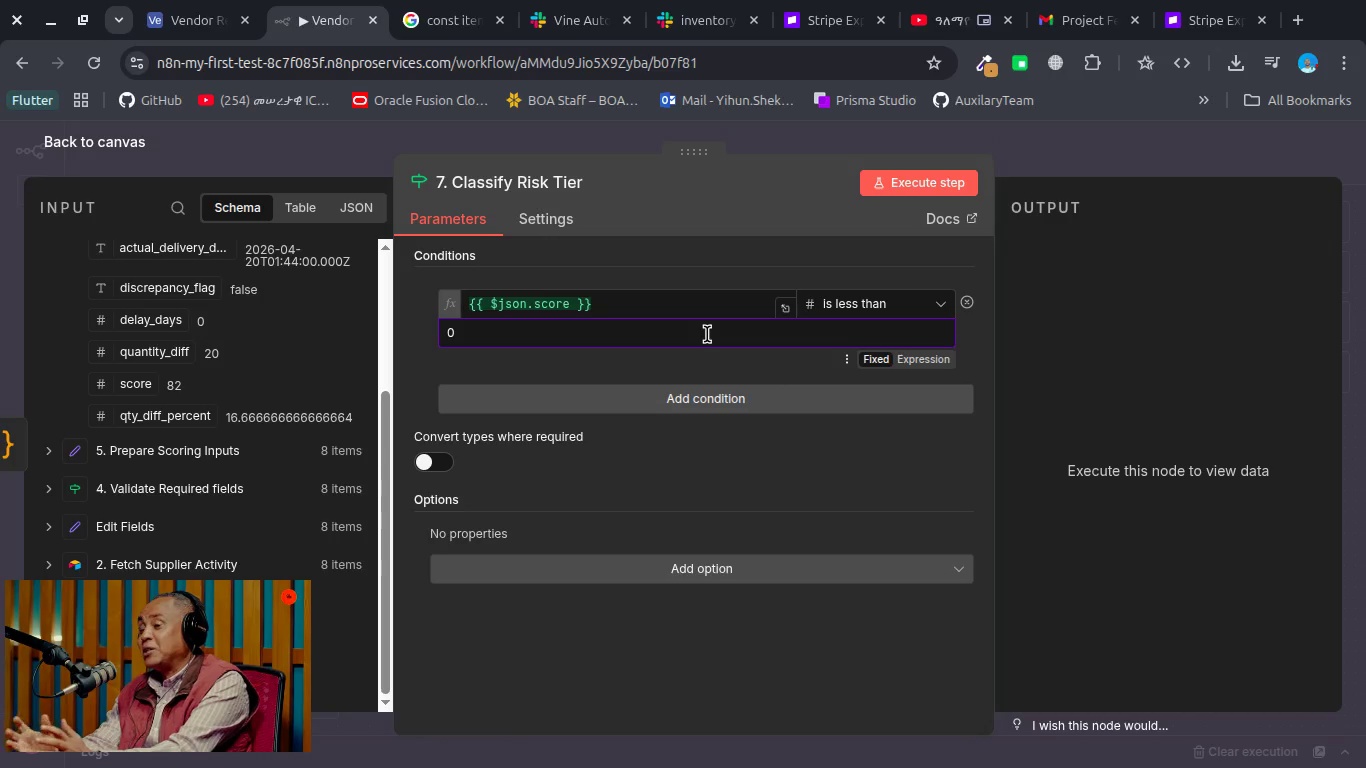 
key(Backspace)
 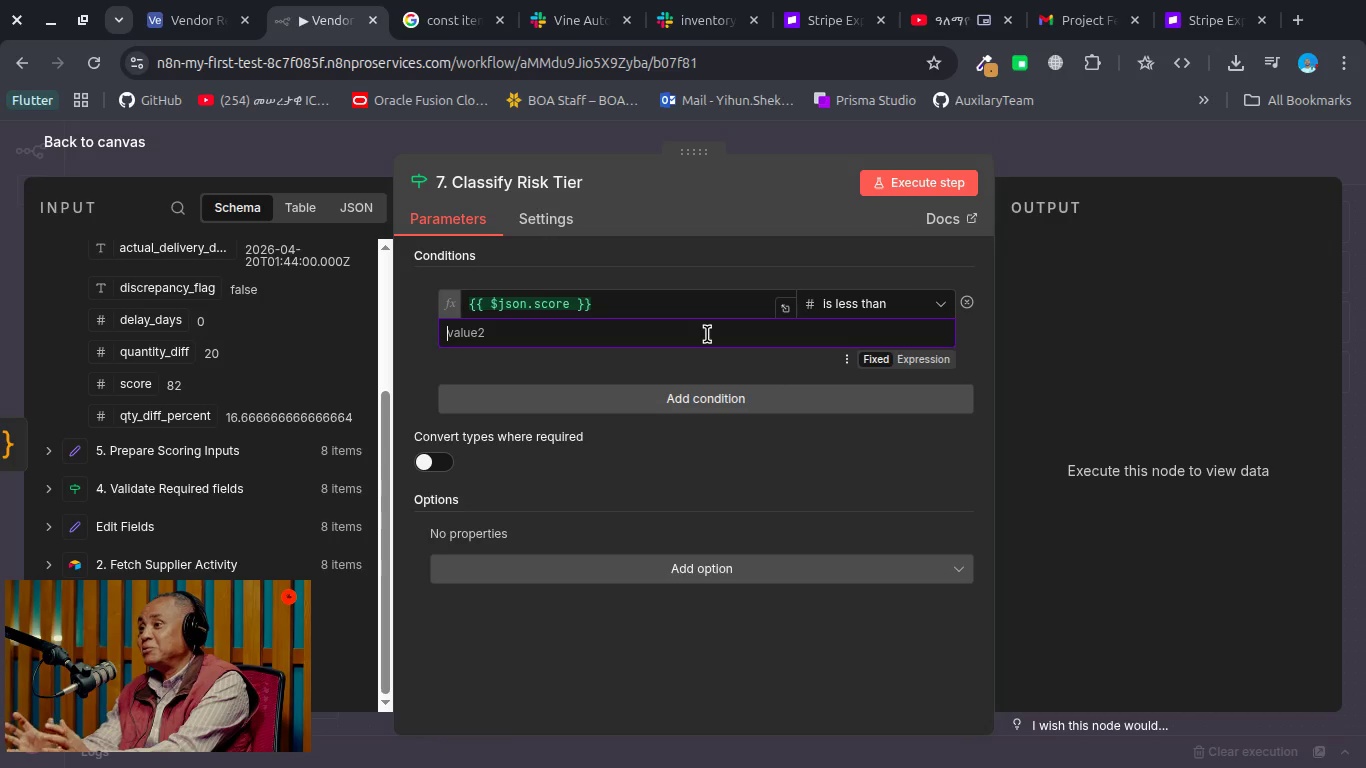 
key(Numpad7)
 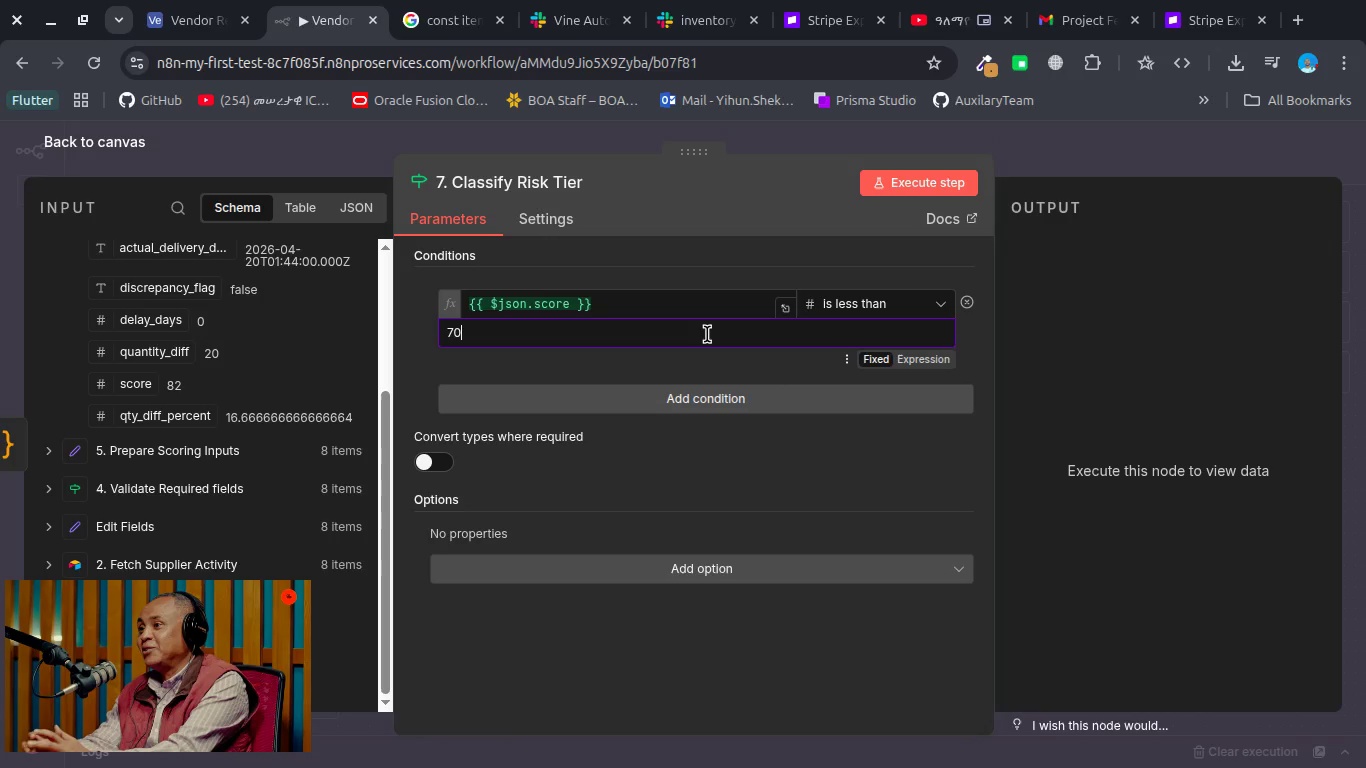 
key(Numpad0)
 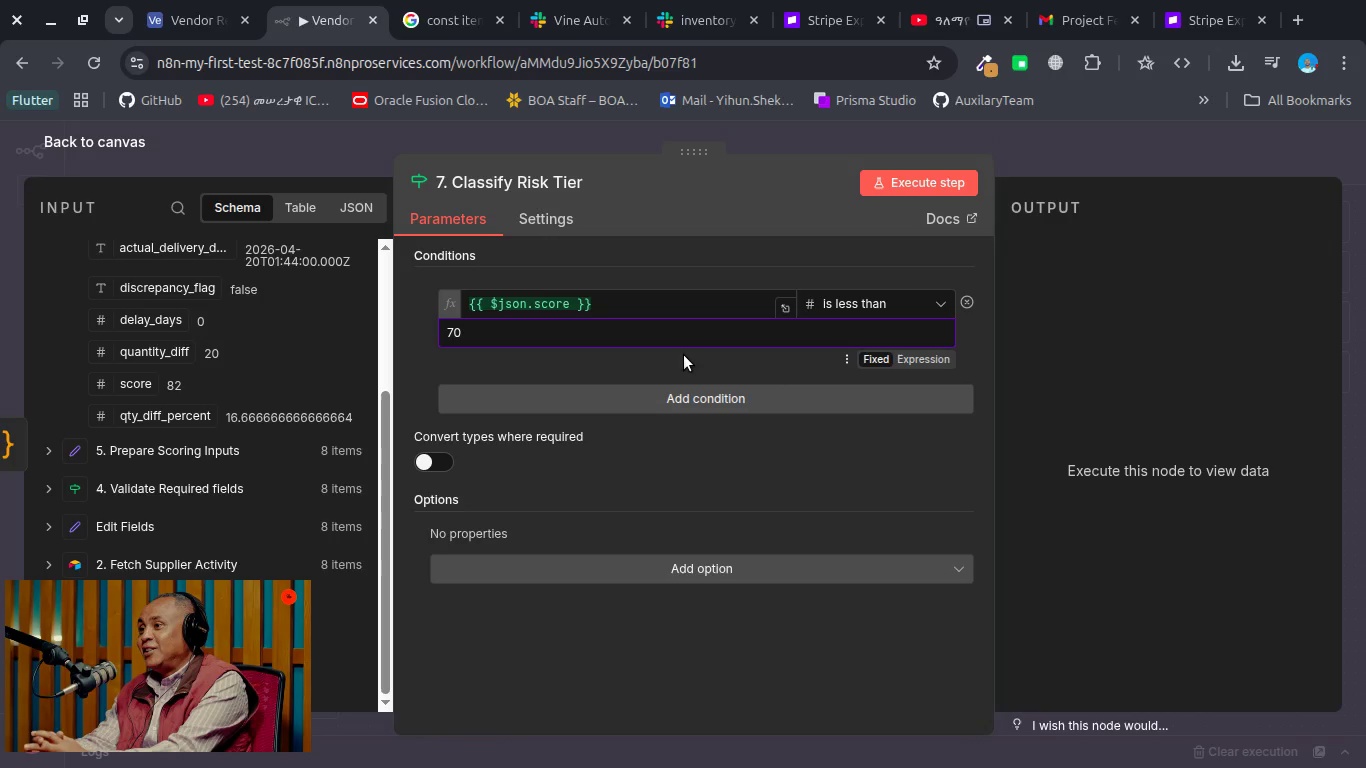 
left_click([684, 355])
 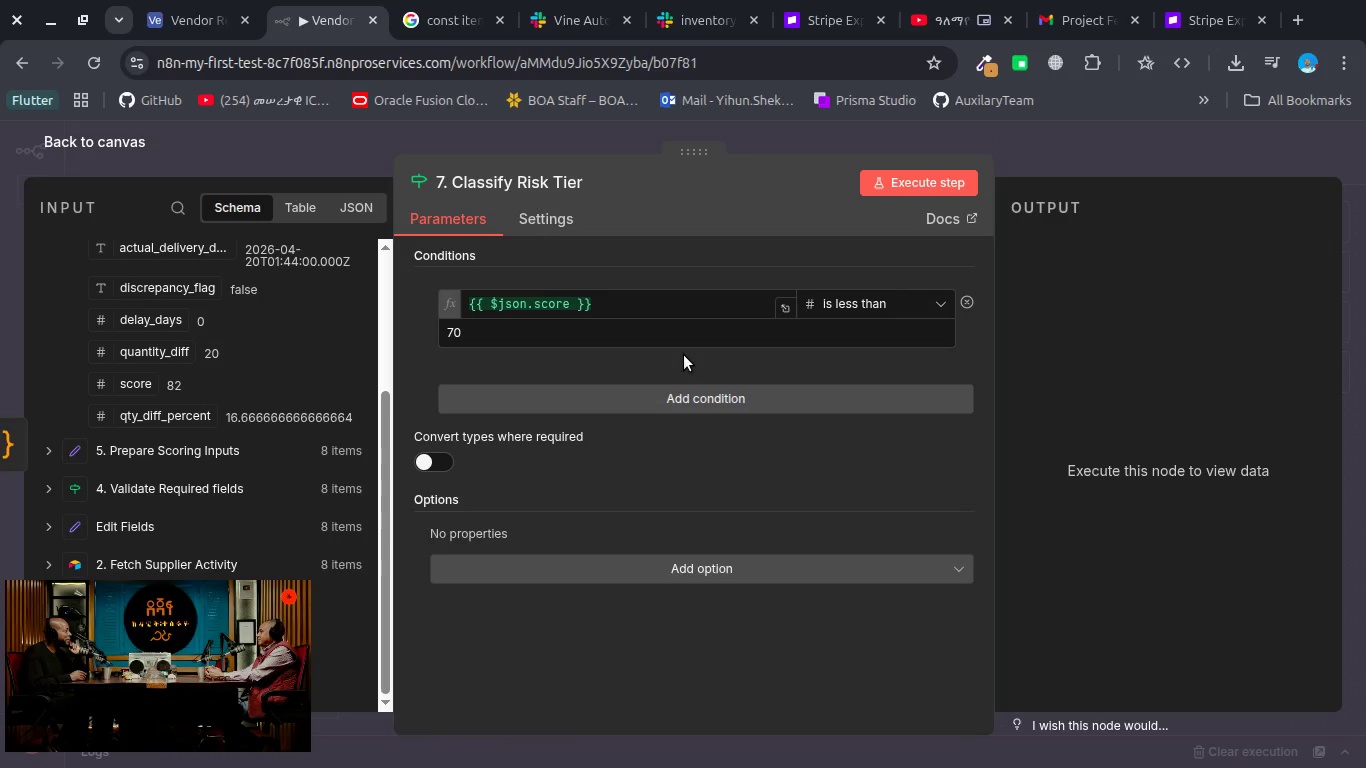 
wait(16.16)
 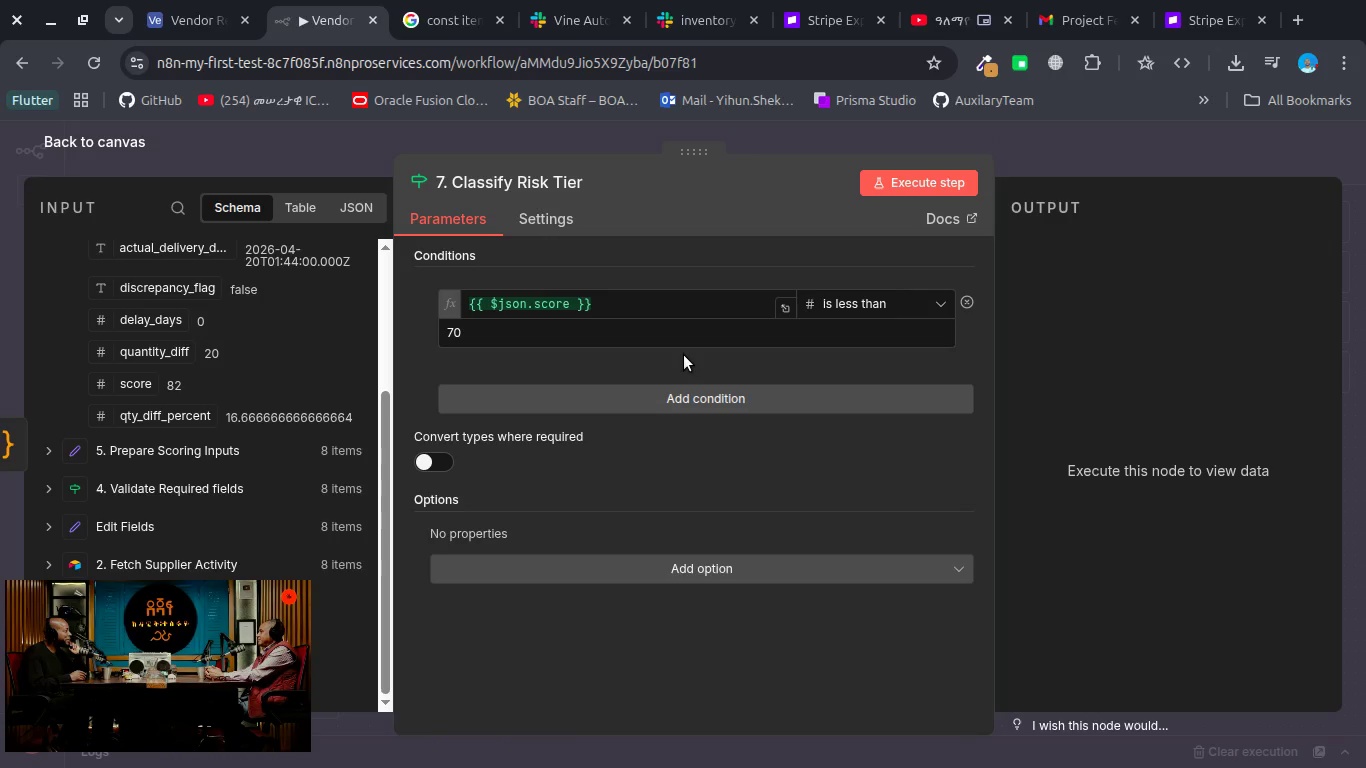 
left_click([917, 173])
 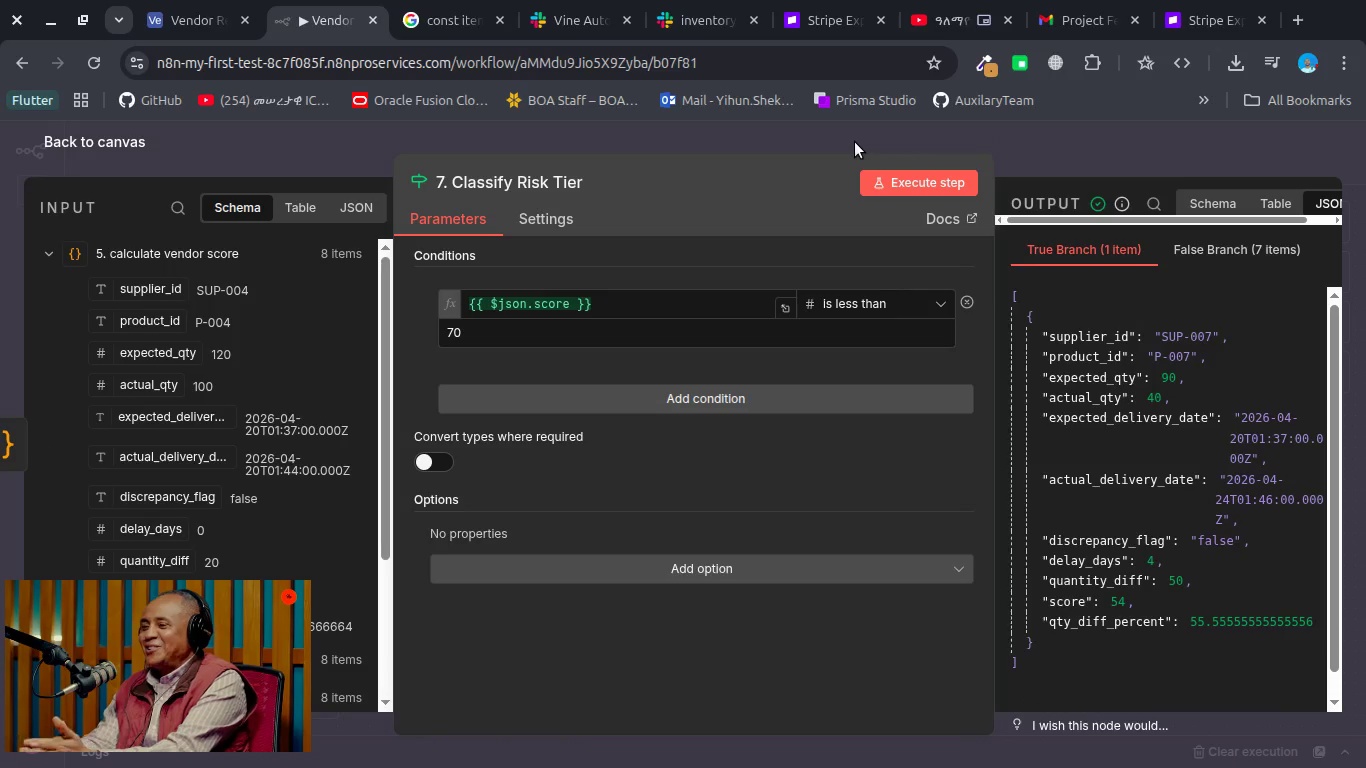 
wait(13.47)
 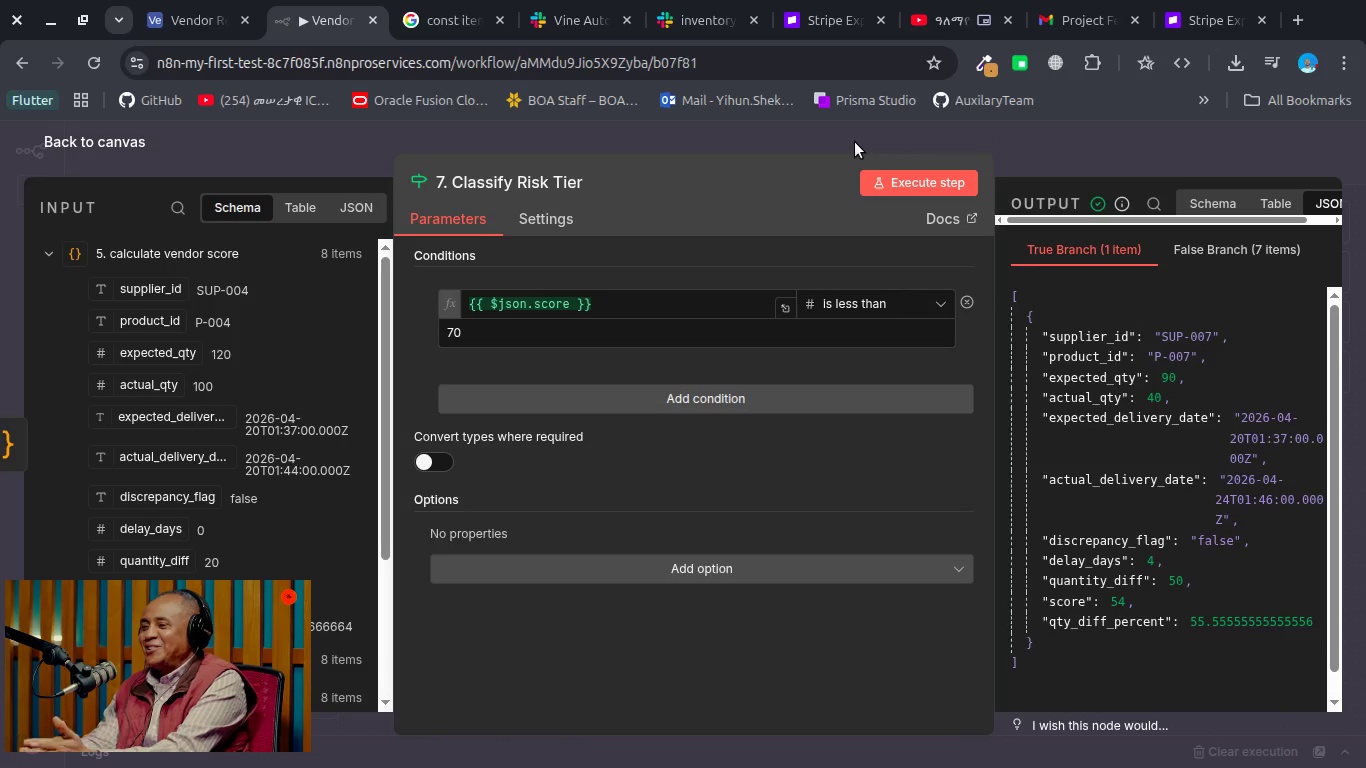 
left_click([587, 143])
 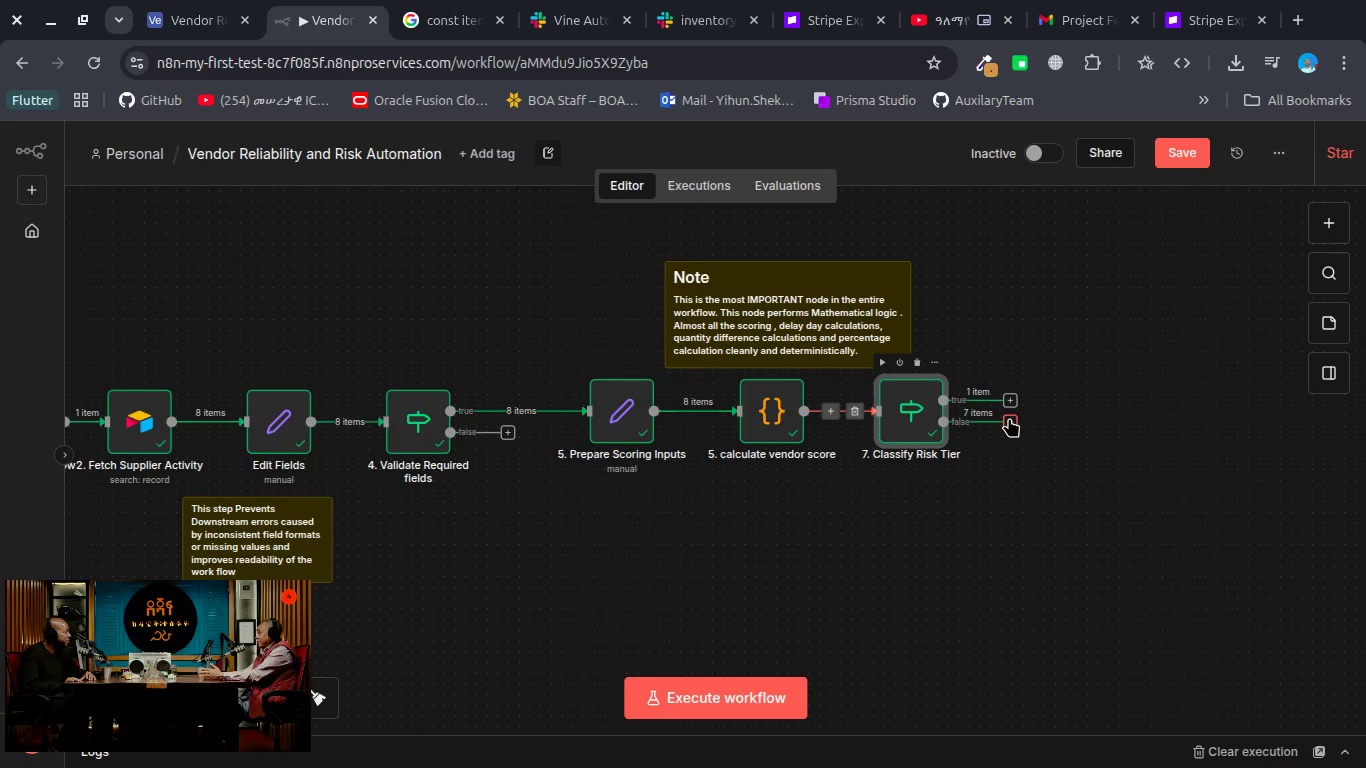 
left_click([1010, 418])
 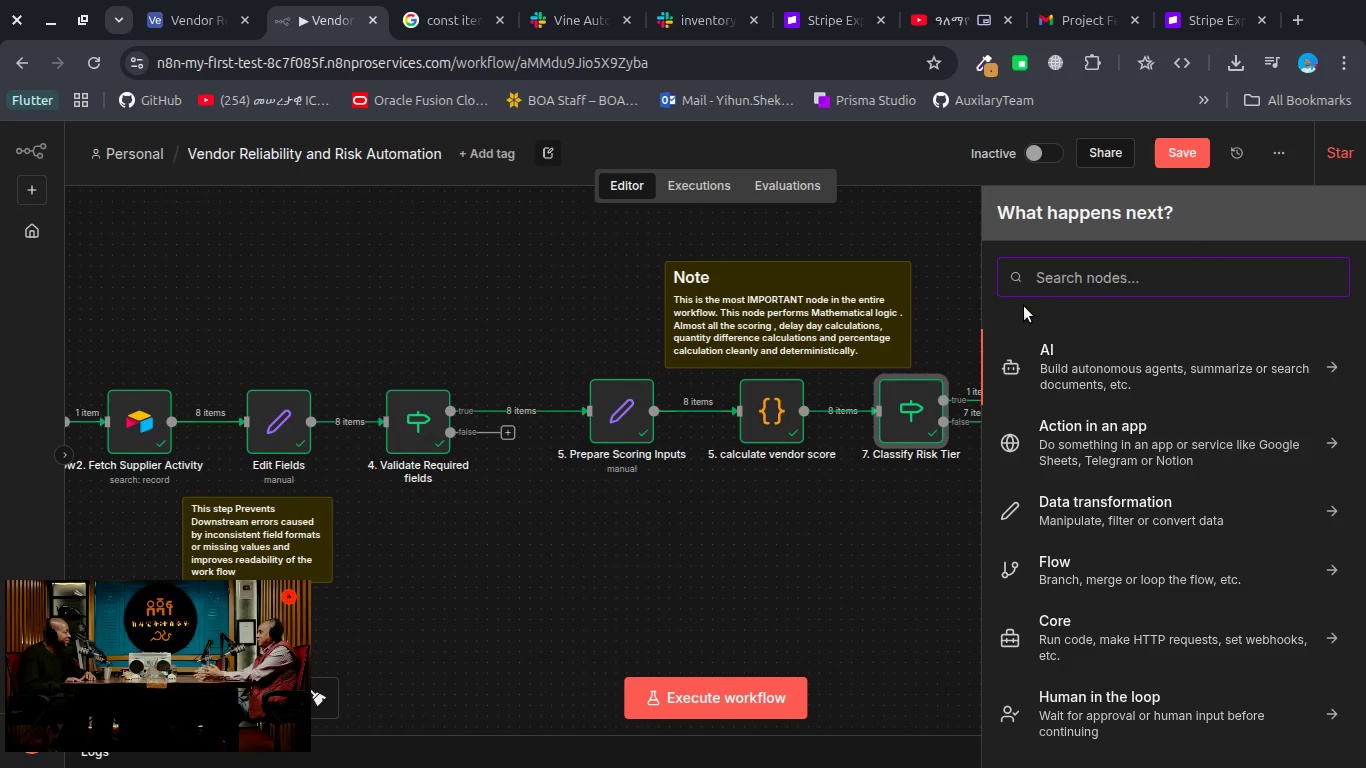 
type(if)
 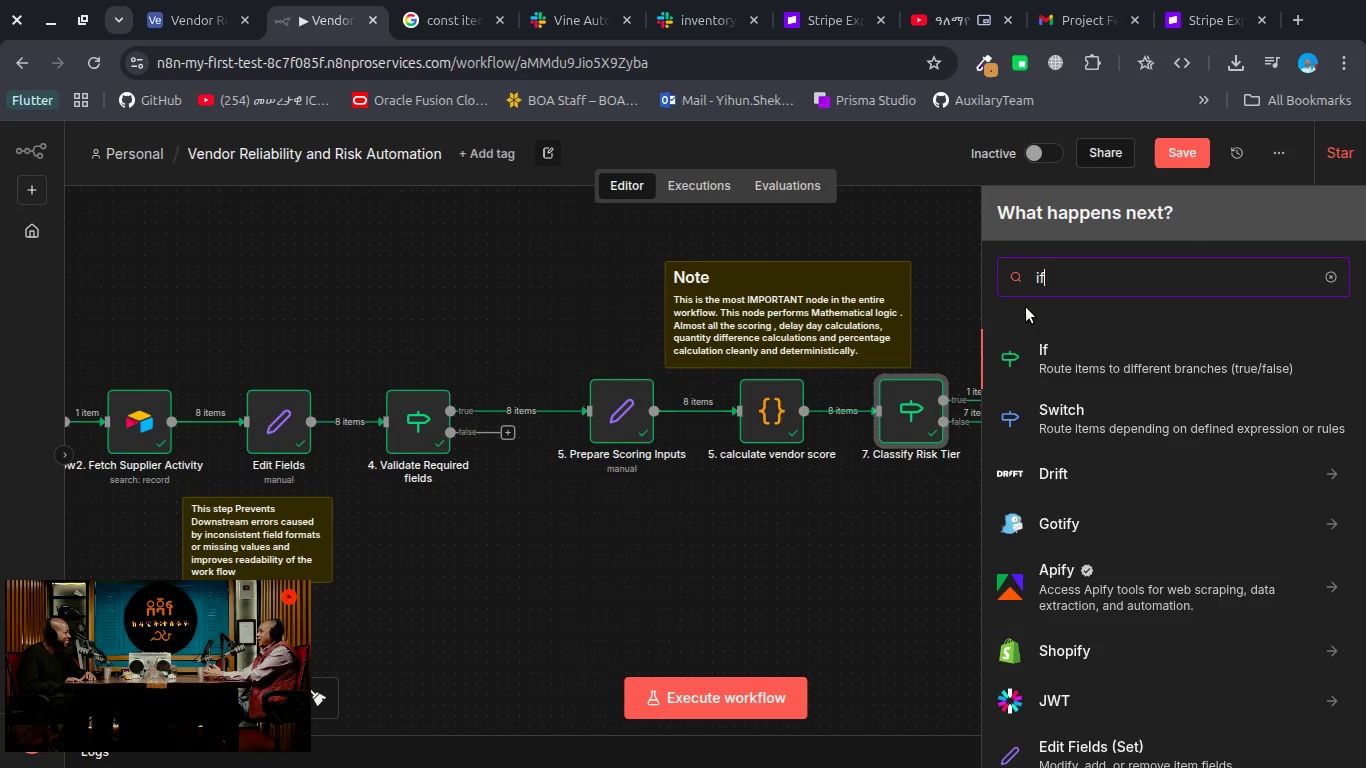 
key(Enter)
 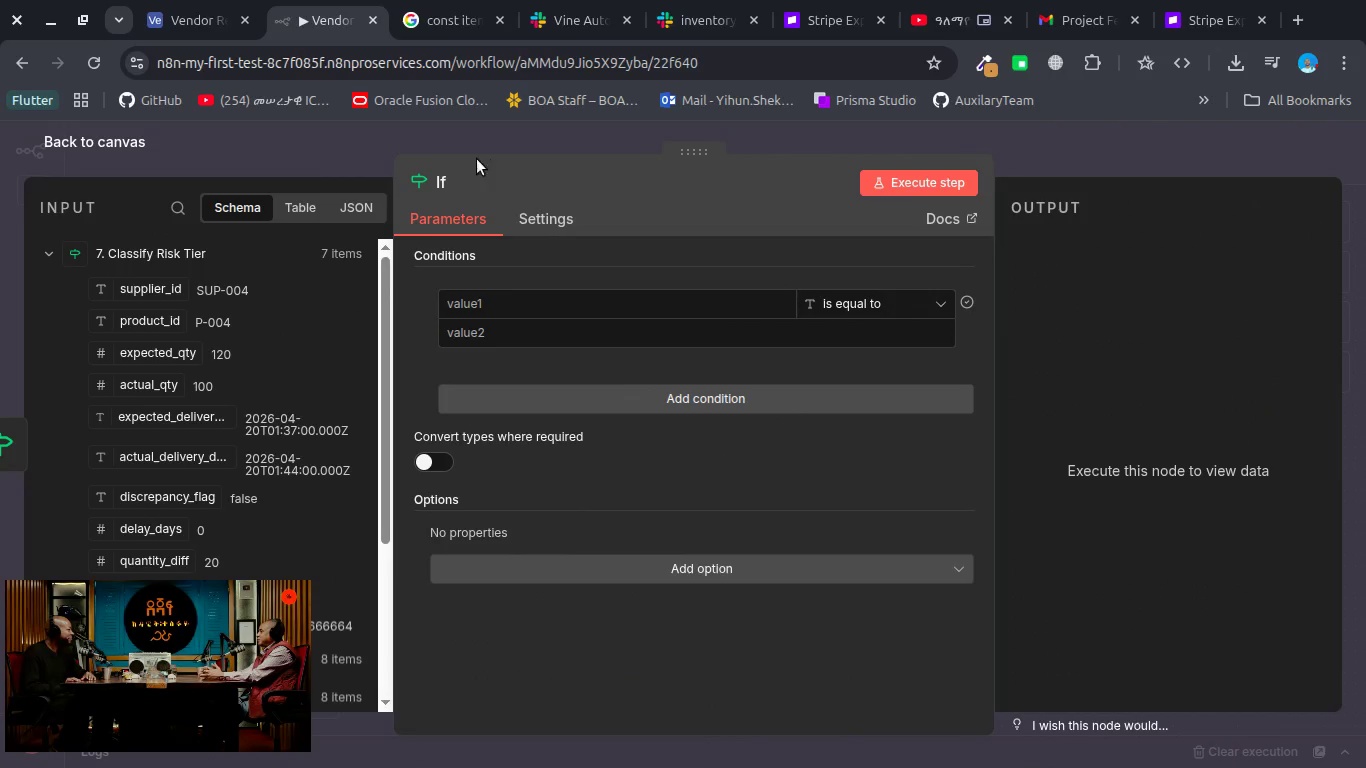 
left_click([449, 178])
 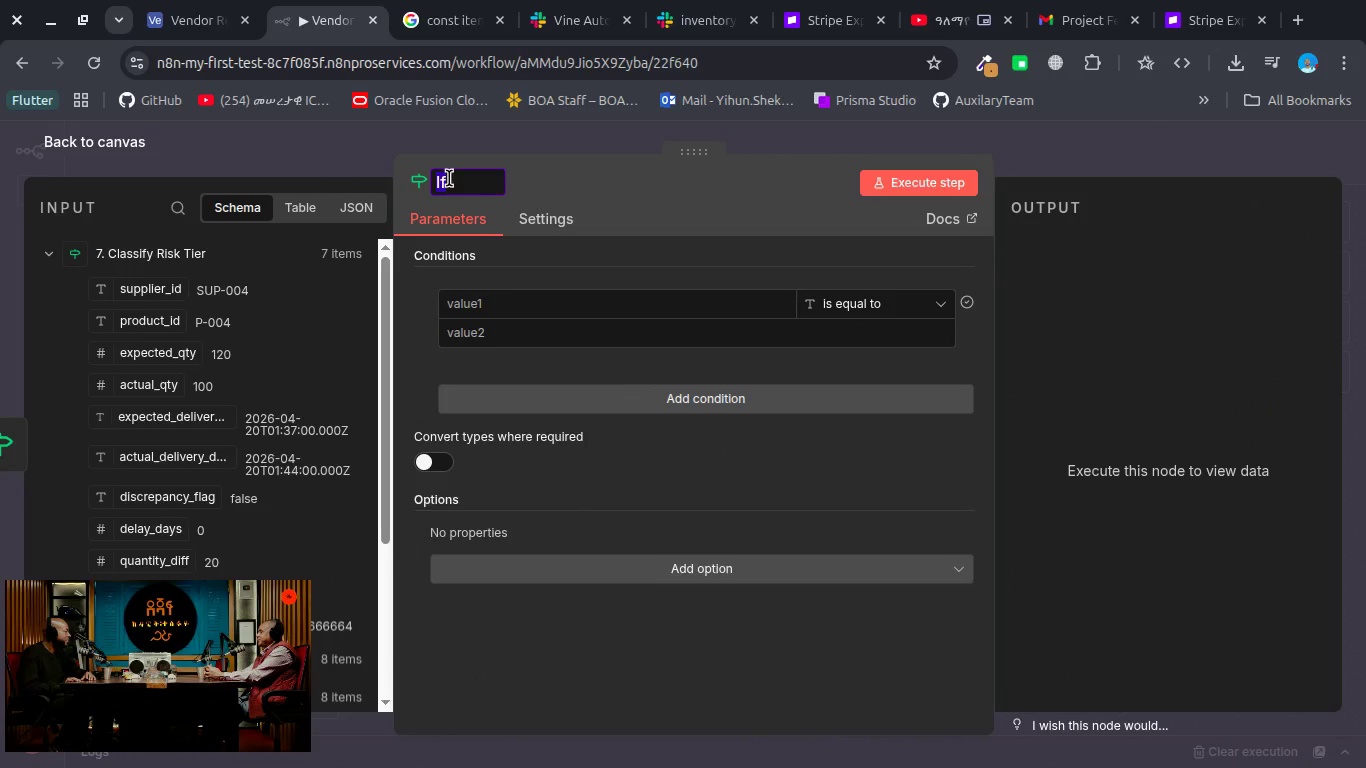 
type(8. Check Risky Tier)
 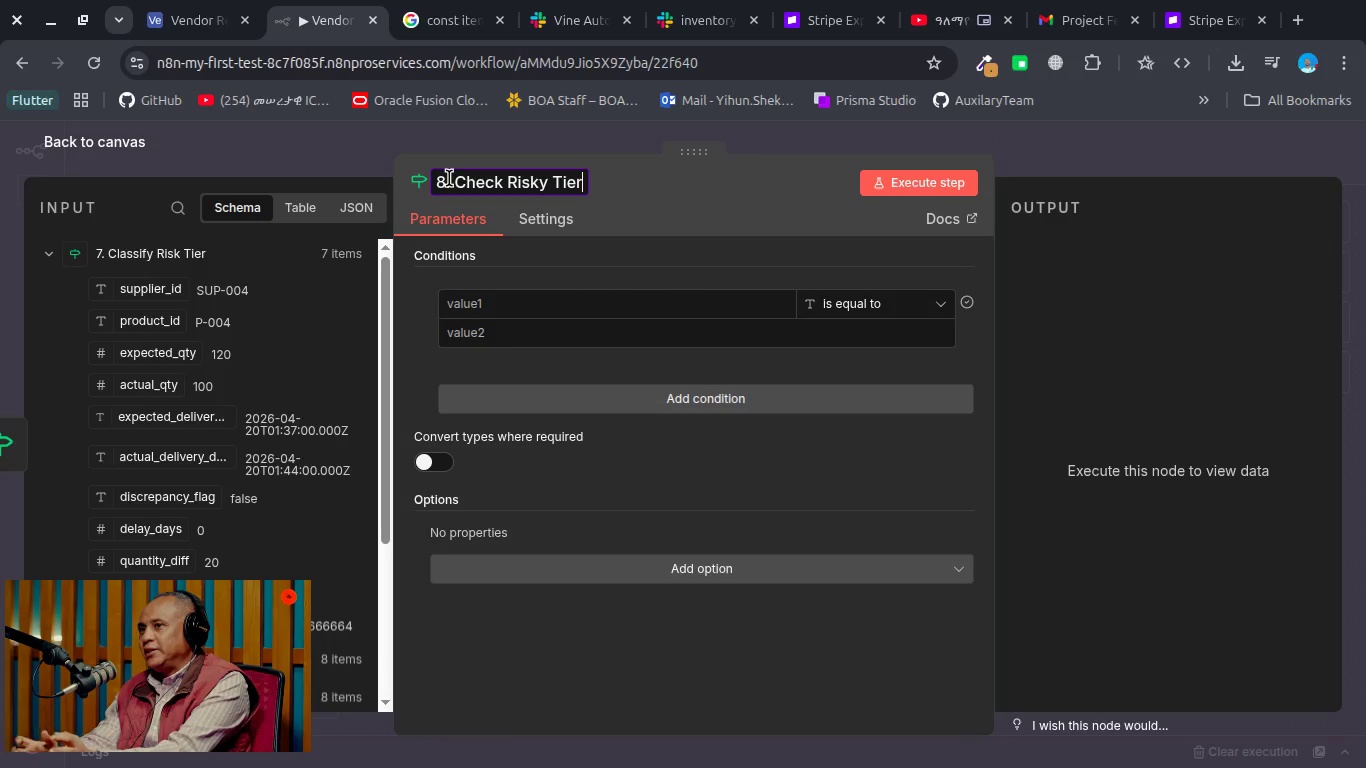 
left_click([640, 185])
 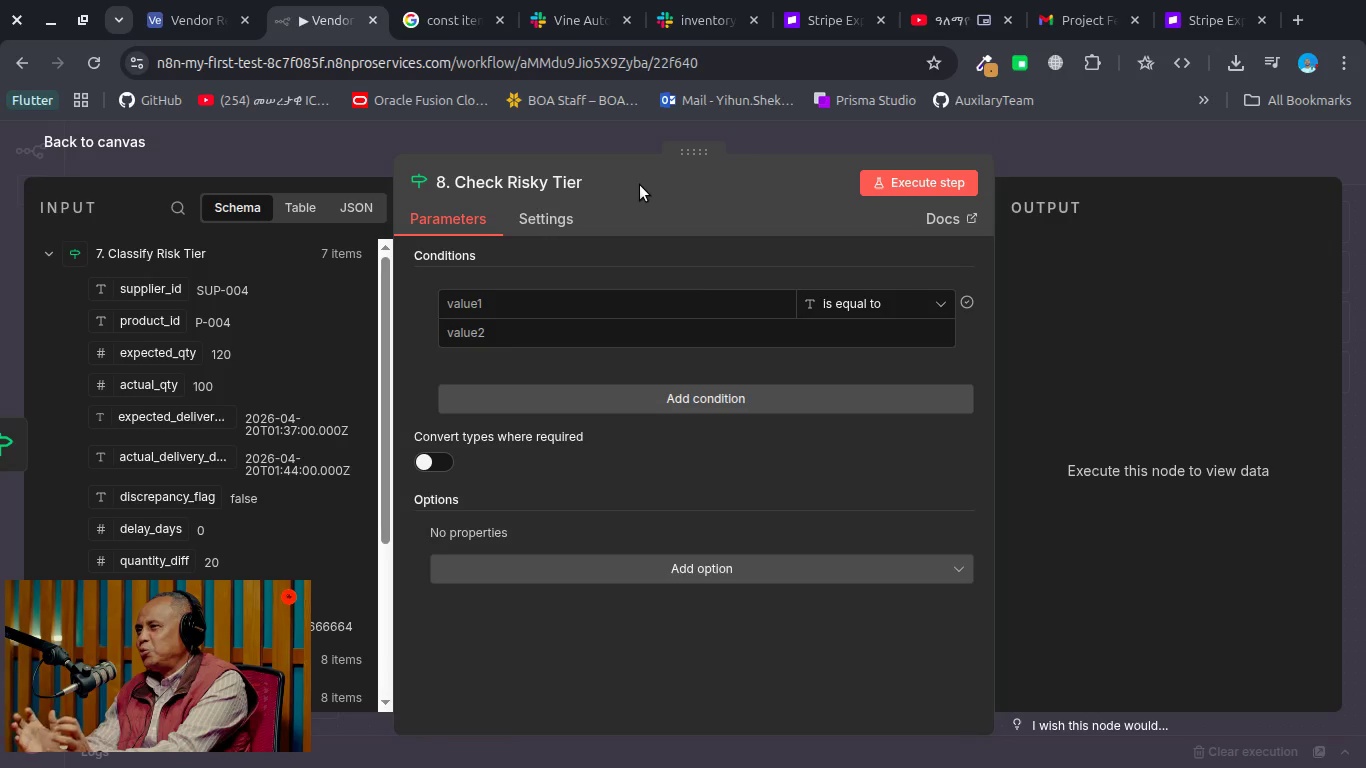 
wait(7.86)
 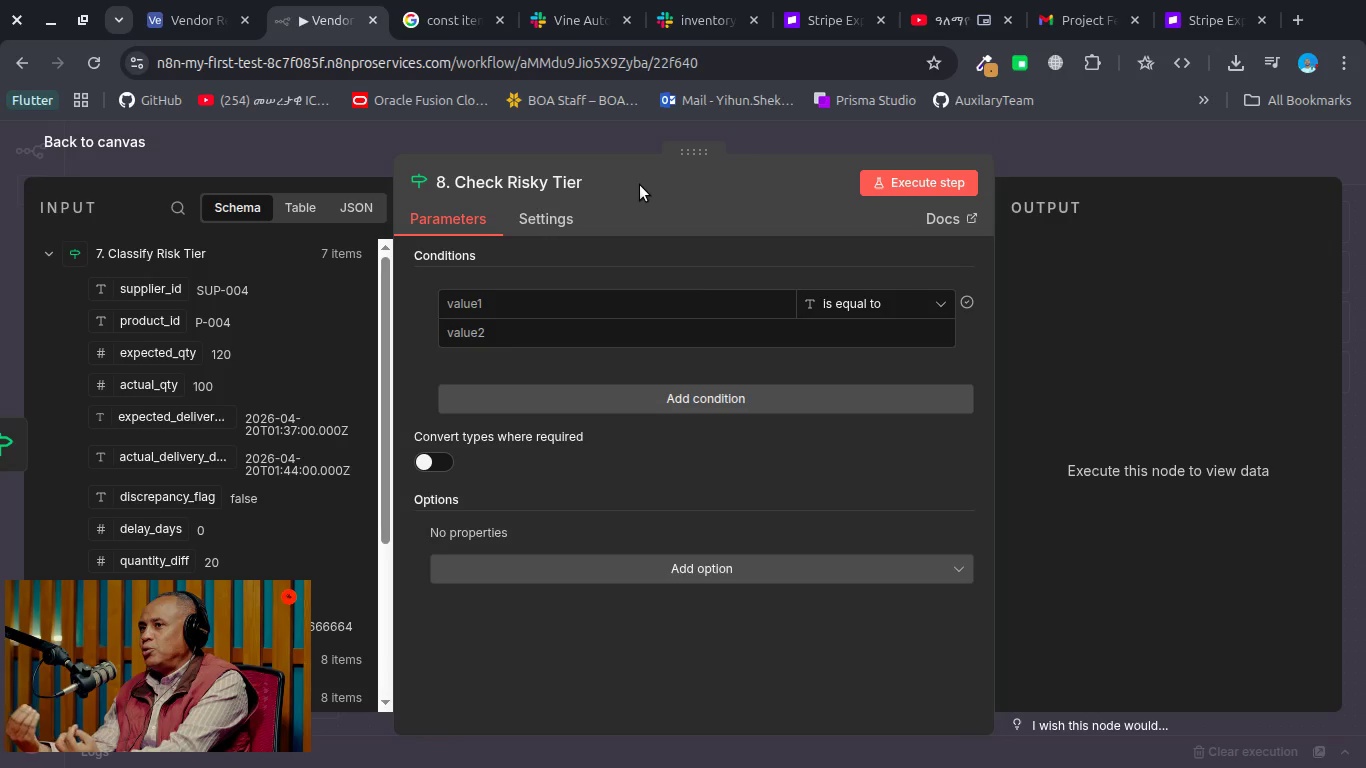 
mouse_move([535, 313])
 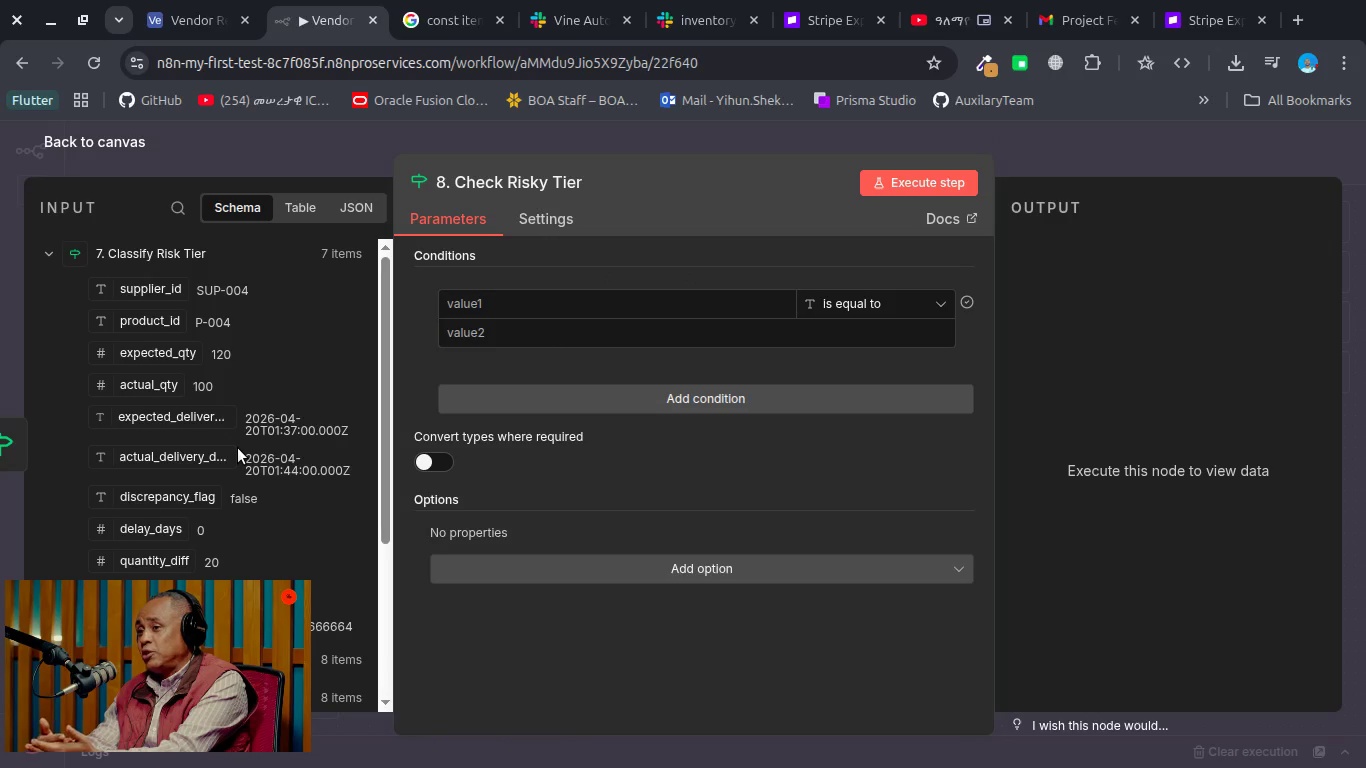 
scroll: coordinate [238, 448], scroll_direction: down, amount: 3.0
 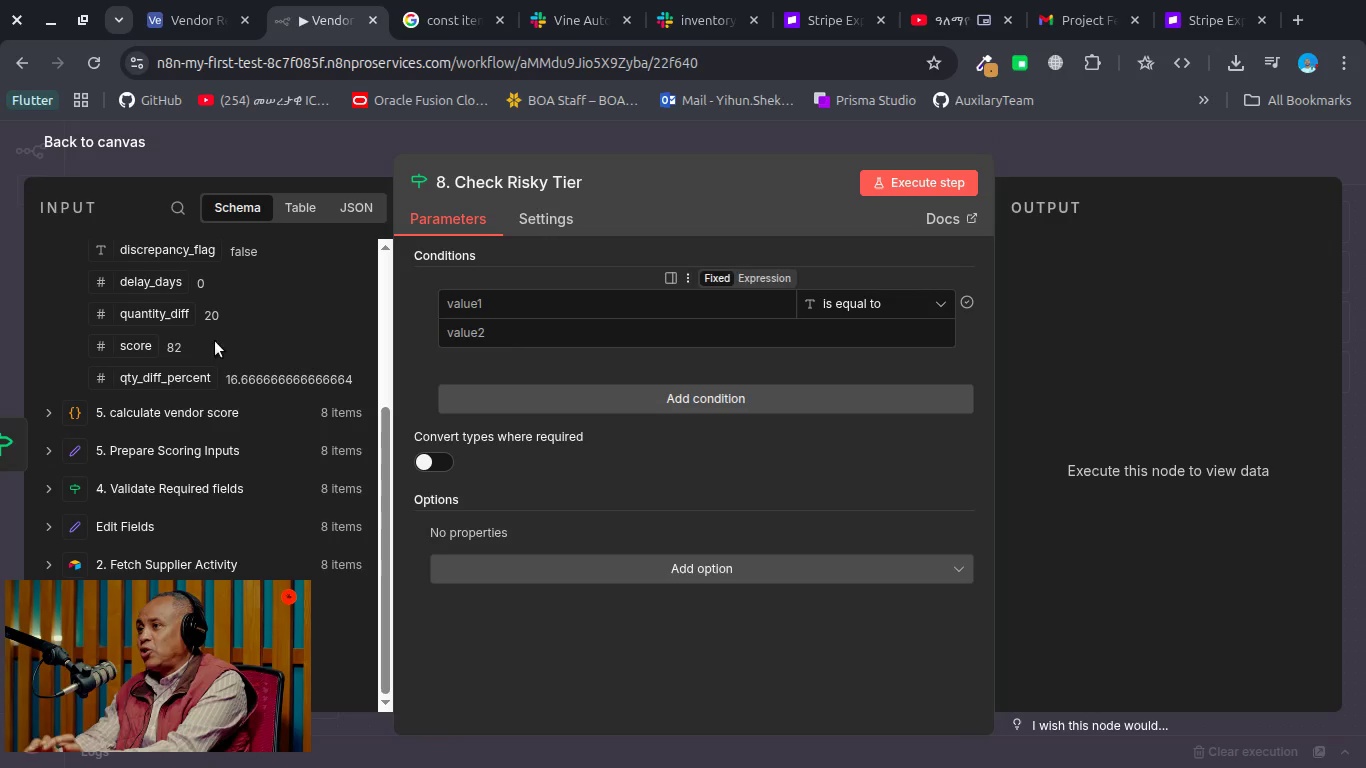 
left_click_drag(start_coordinate=[153, 342], to_coordinate=[481, 306])
 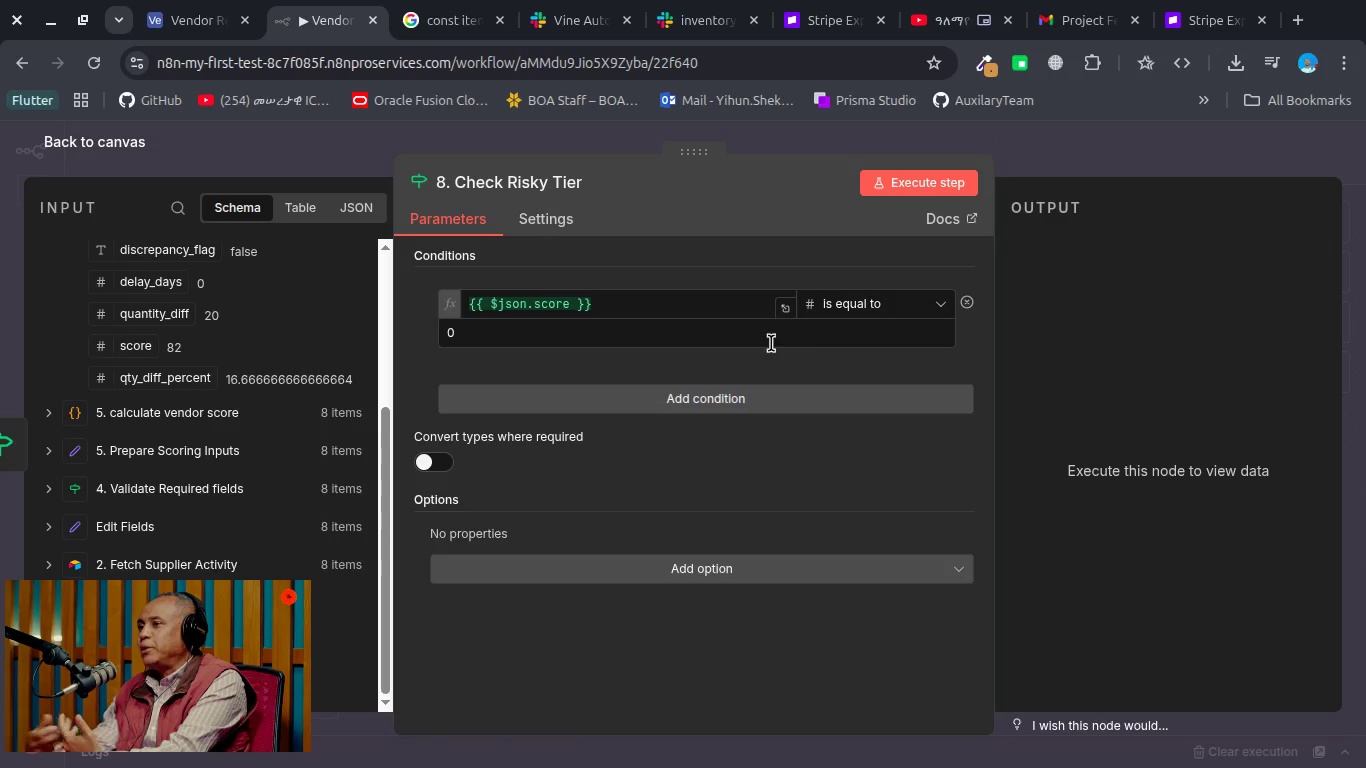 
wait(5.5)
 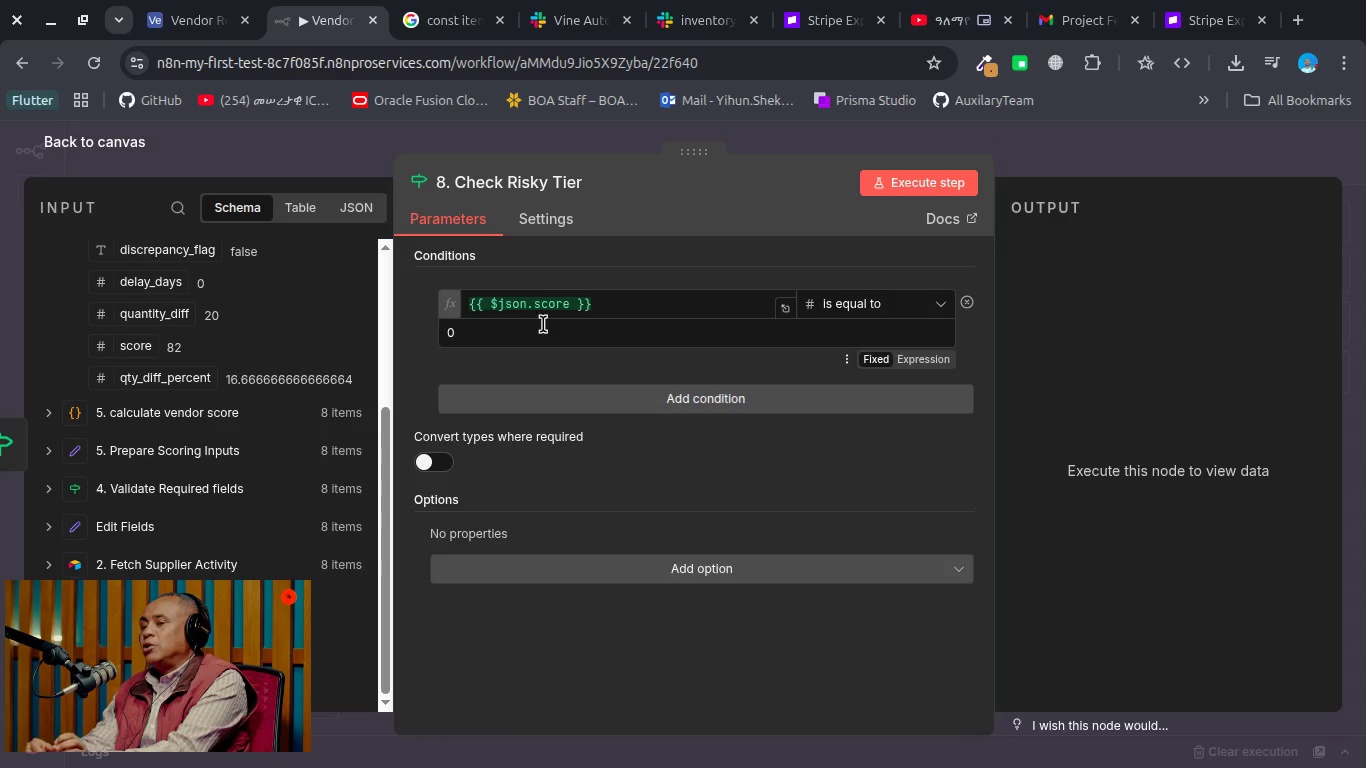 
left_click([845, 307])
 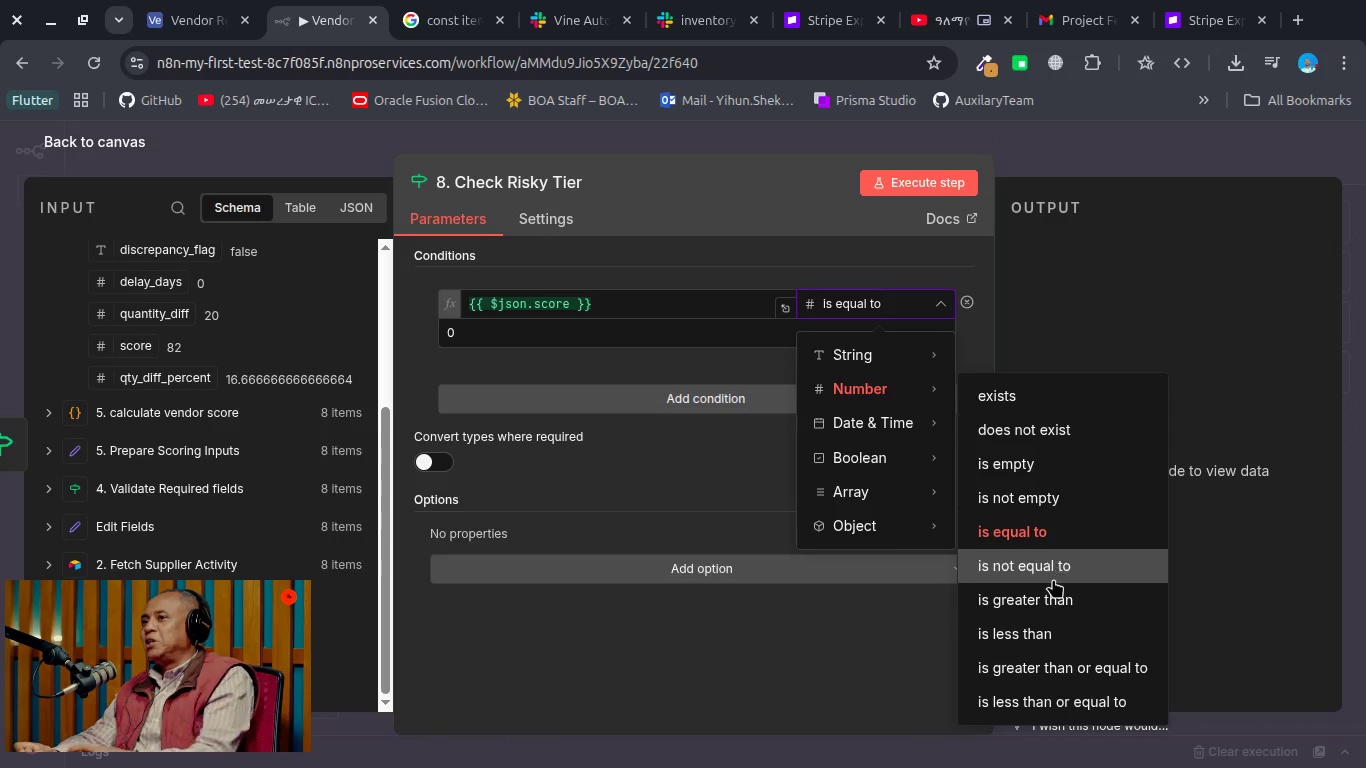 
left_click([1048, 591])
 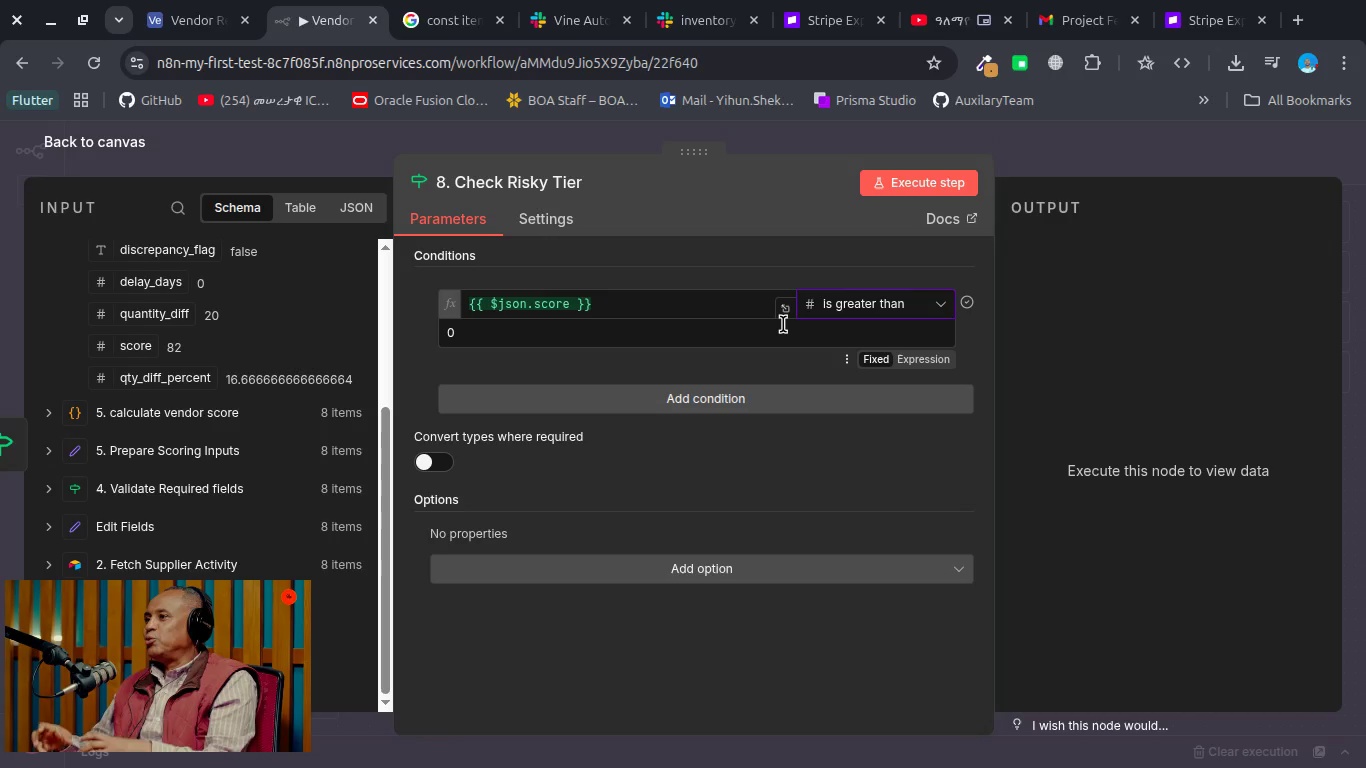 
left_click([783, 324])
 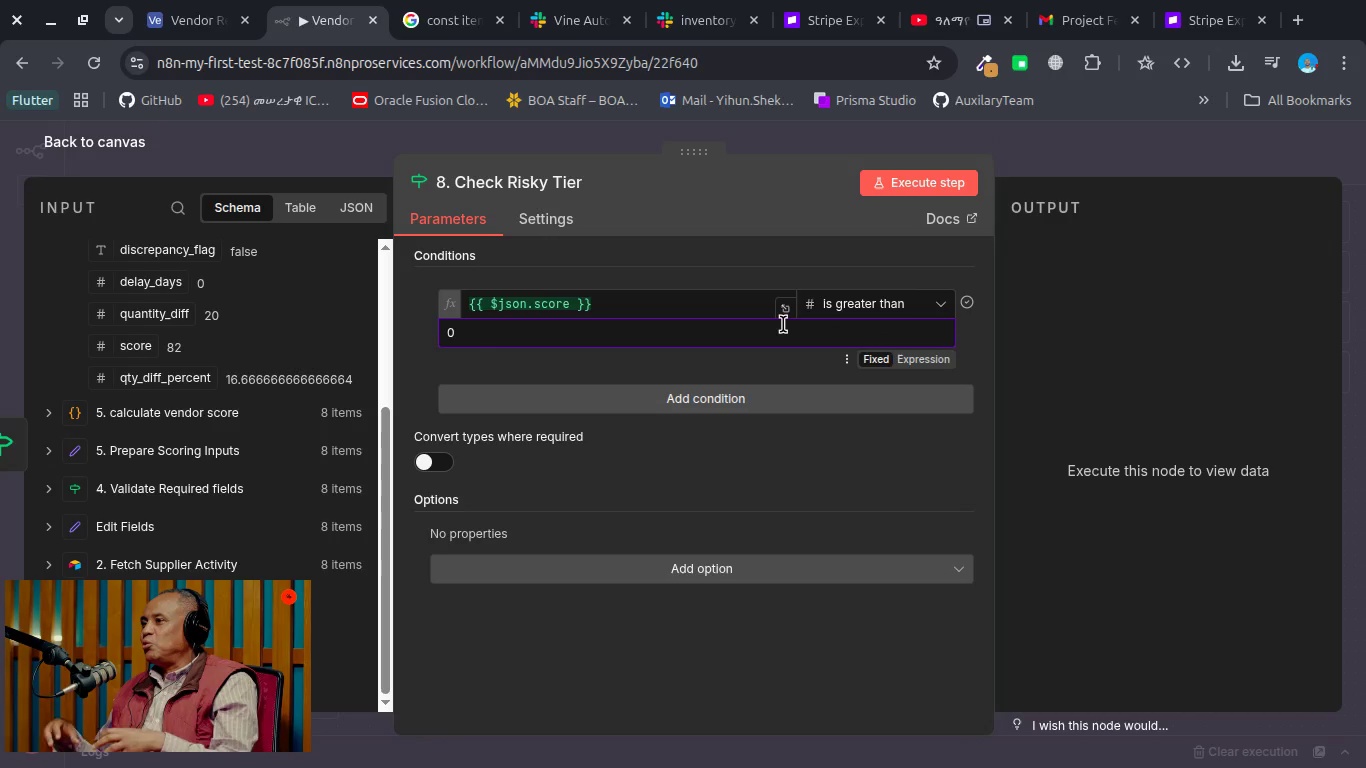 
key(Backspace)
 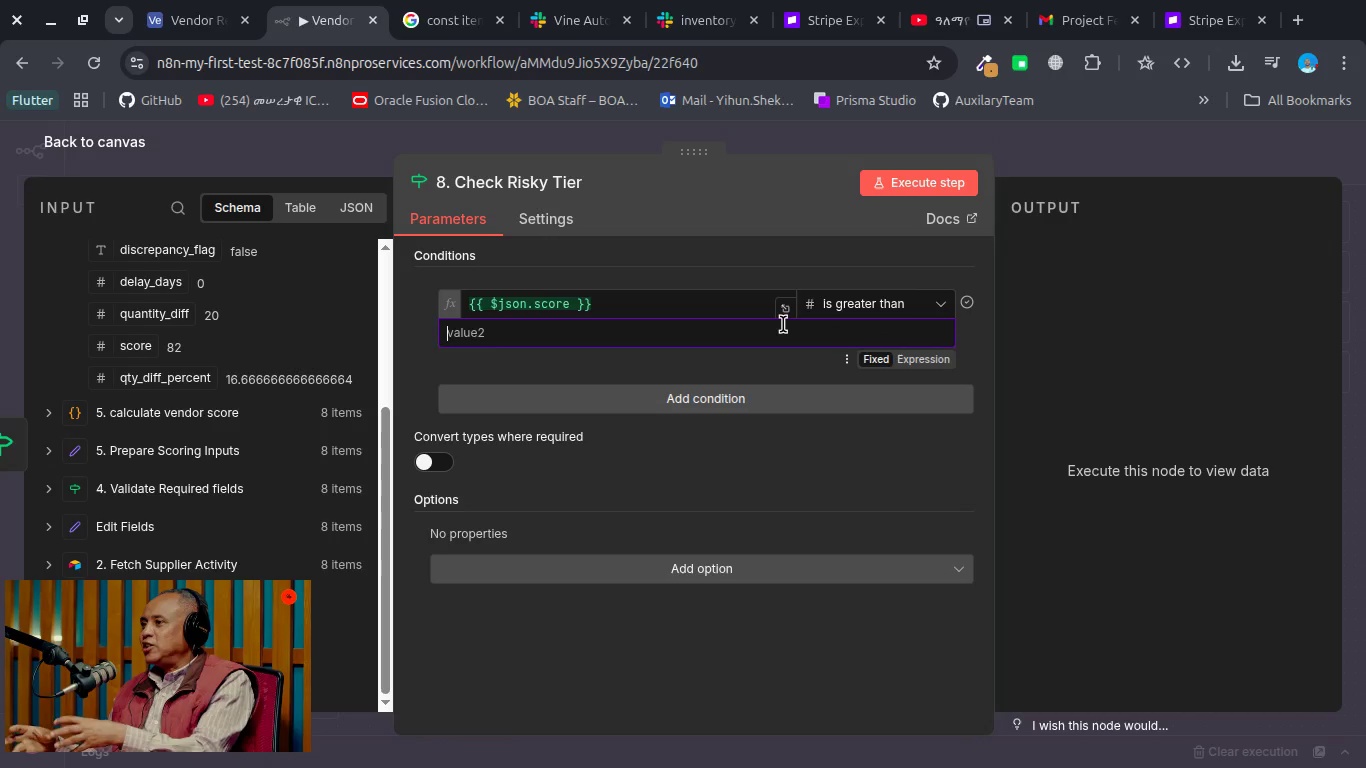 
key(Numpad7)
 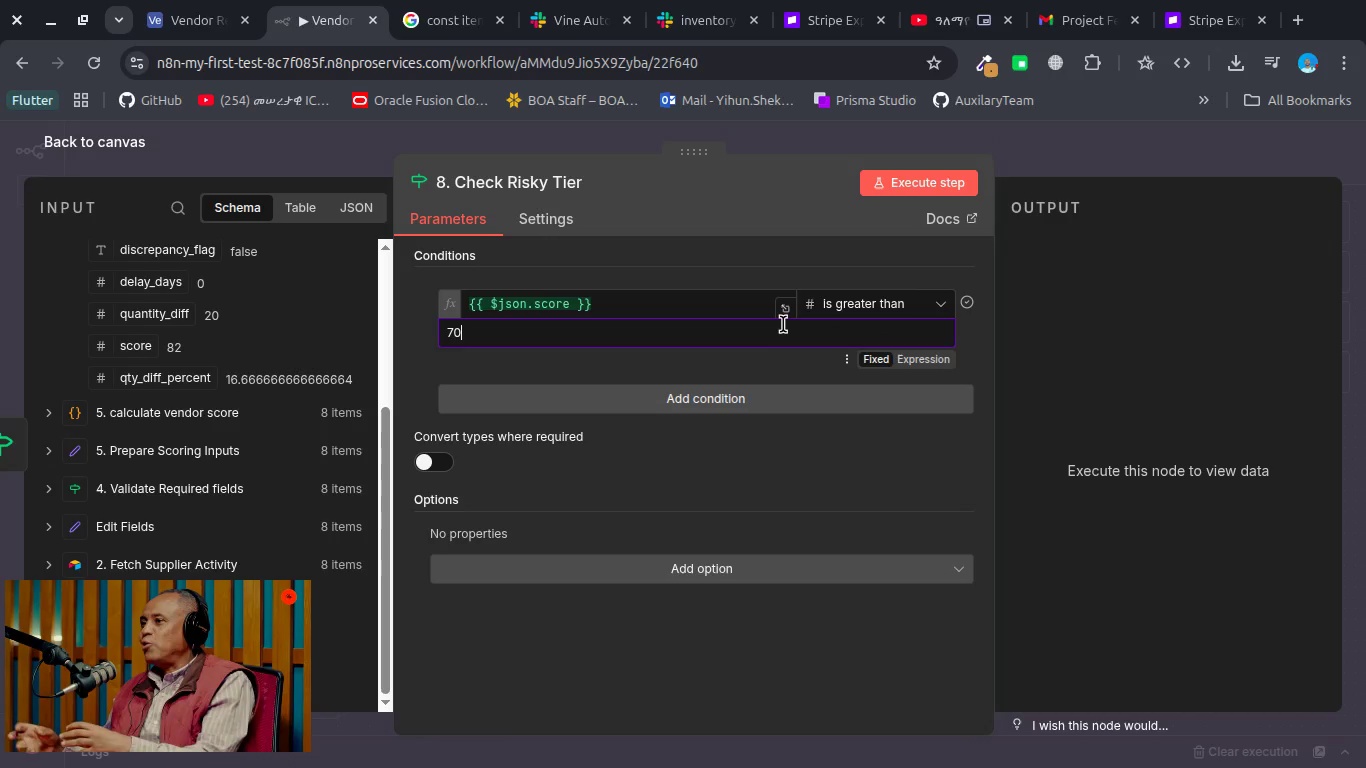 
key(Numpad0)
 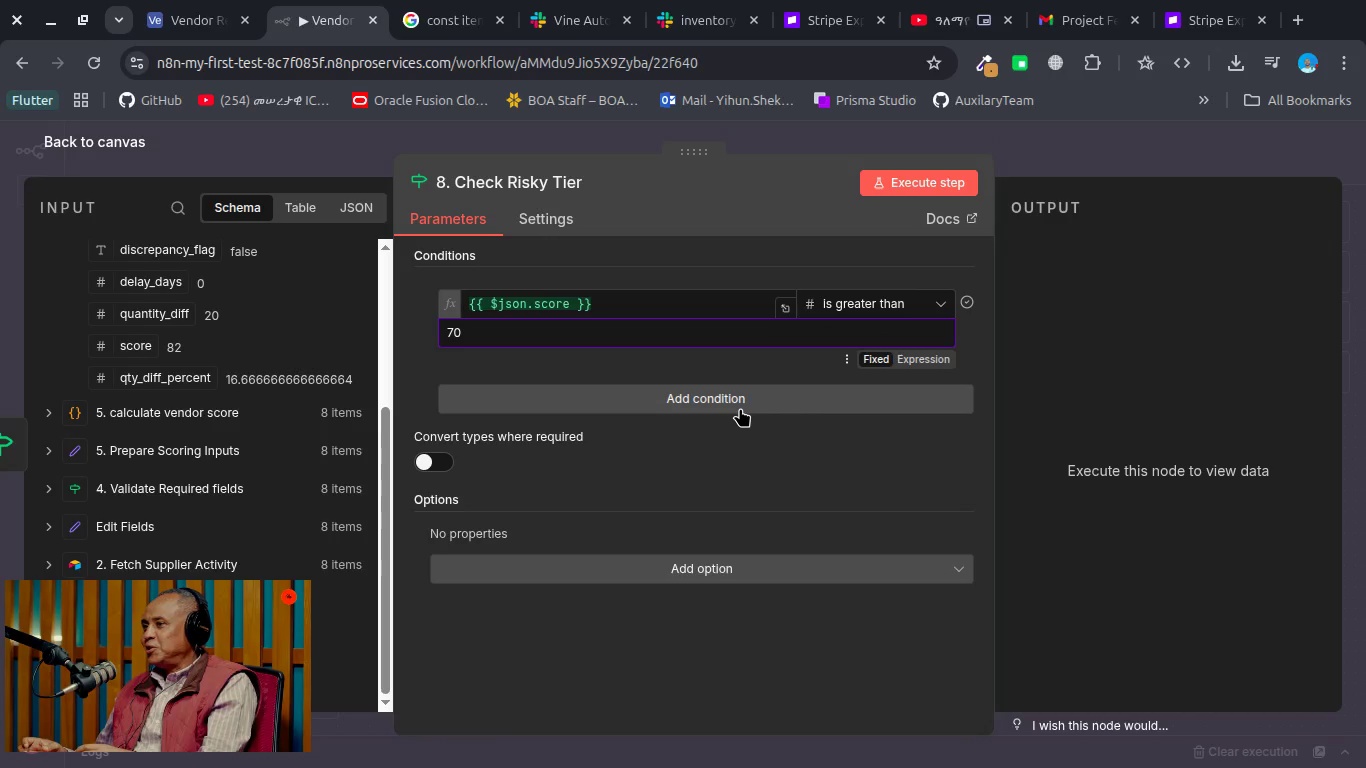 
left_click([740, 408])
 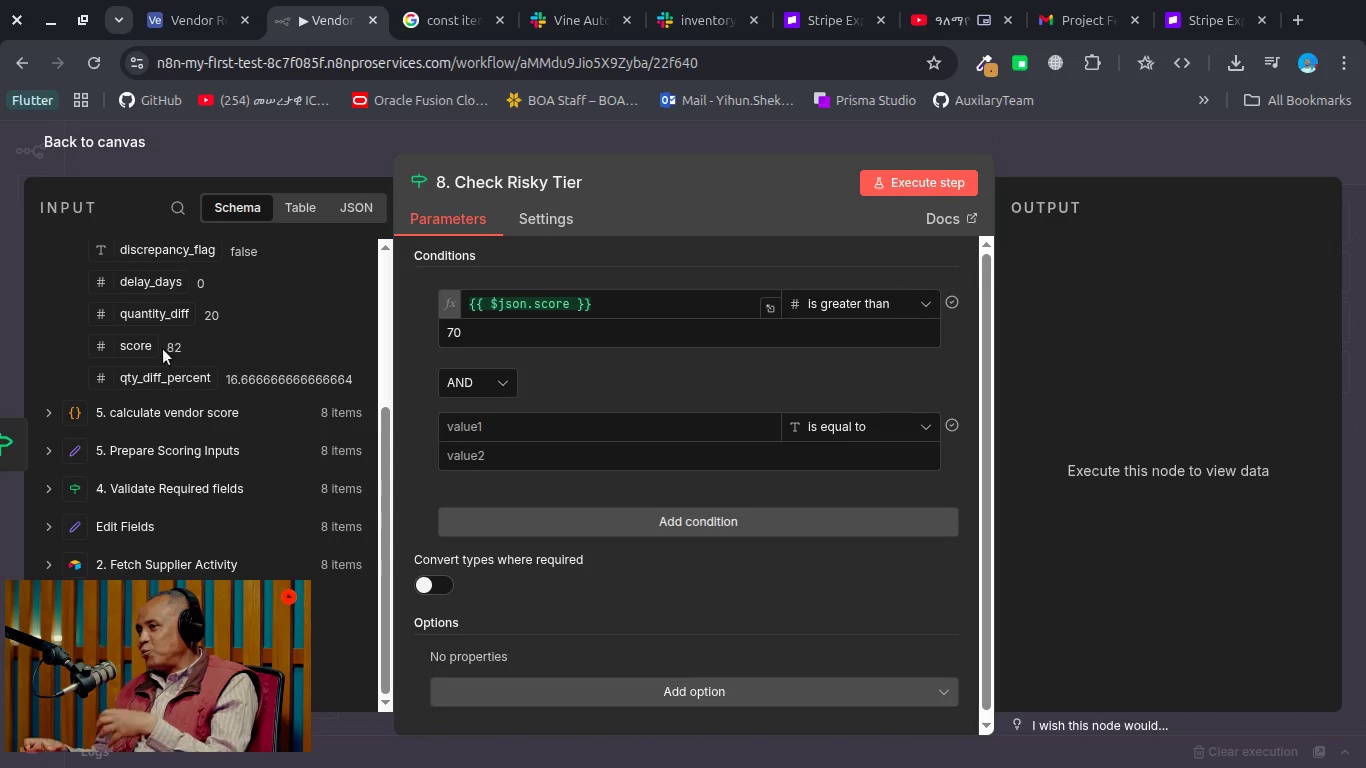 
left_click_drag(start_coordinate=[143, 348], to_coordinate=[448, 437])
 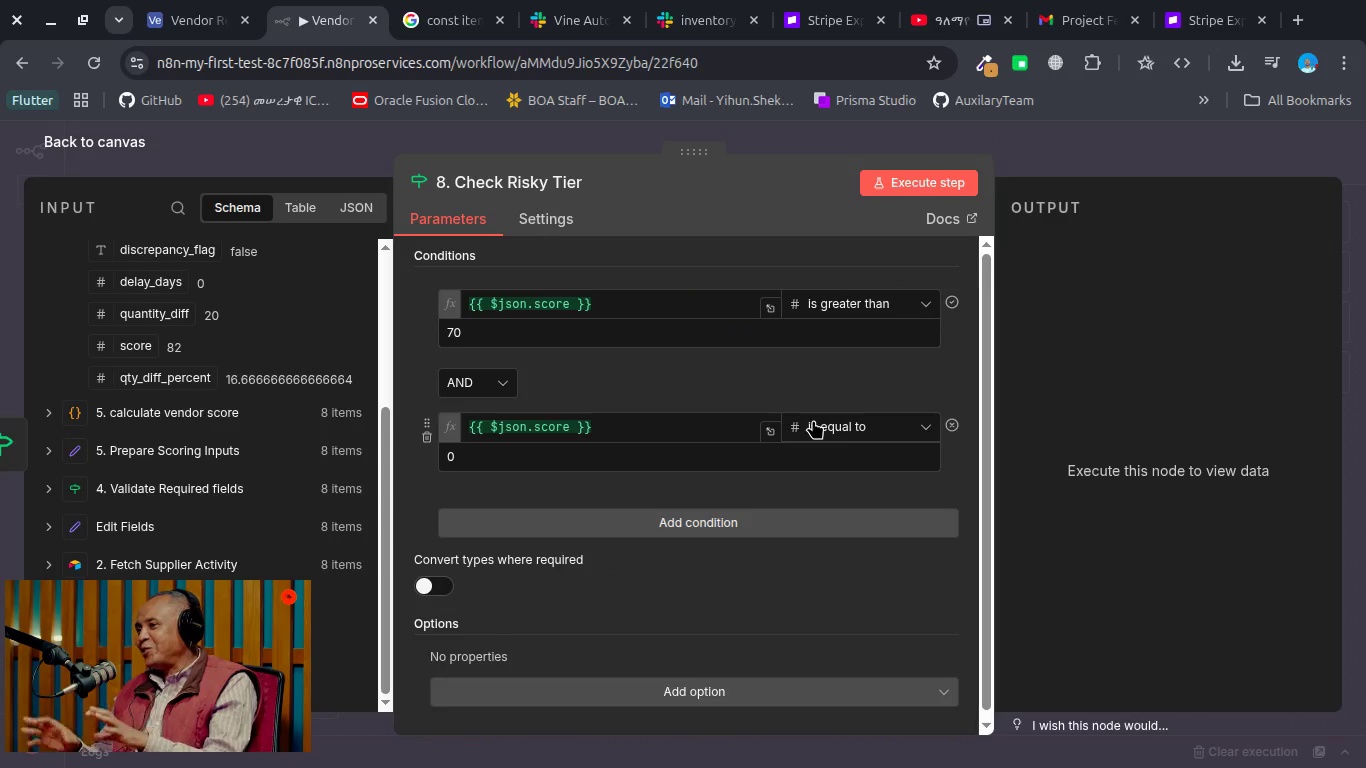 
left_click([813, 420])
 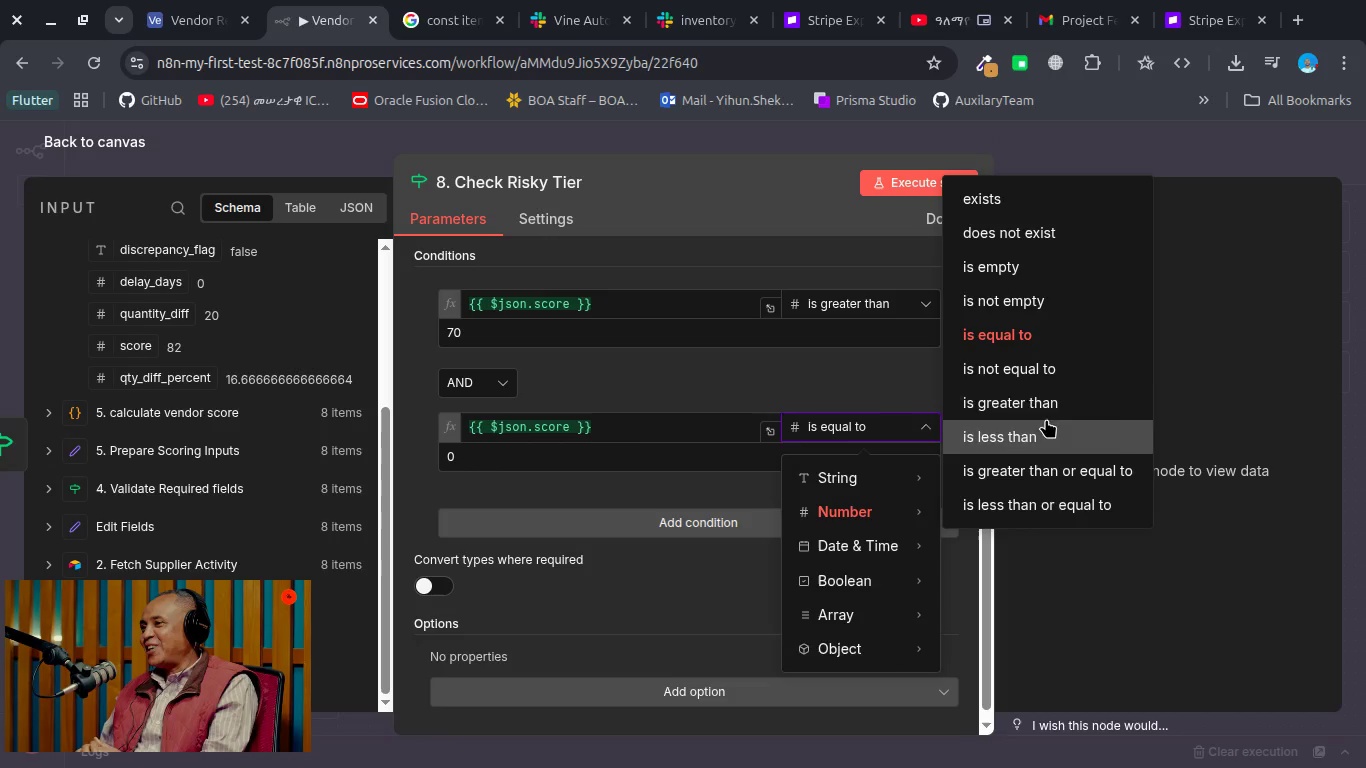 
left_click([1046, 408])
 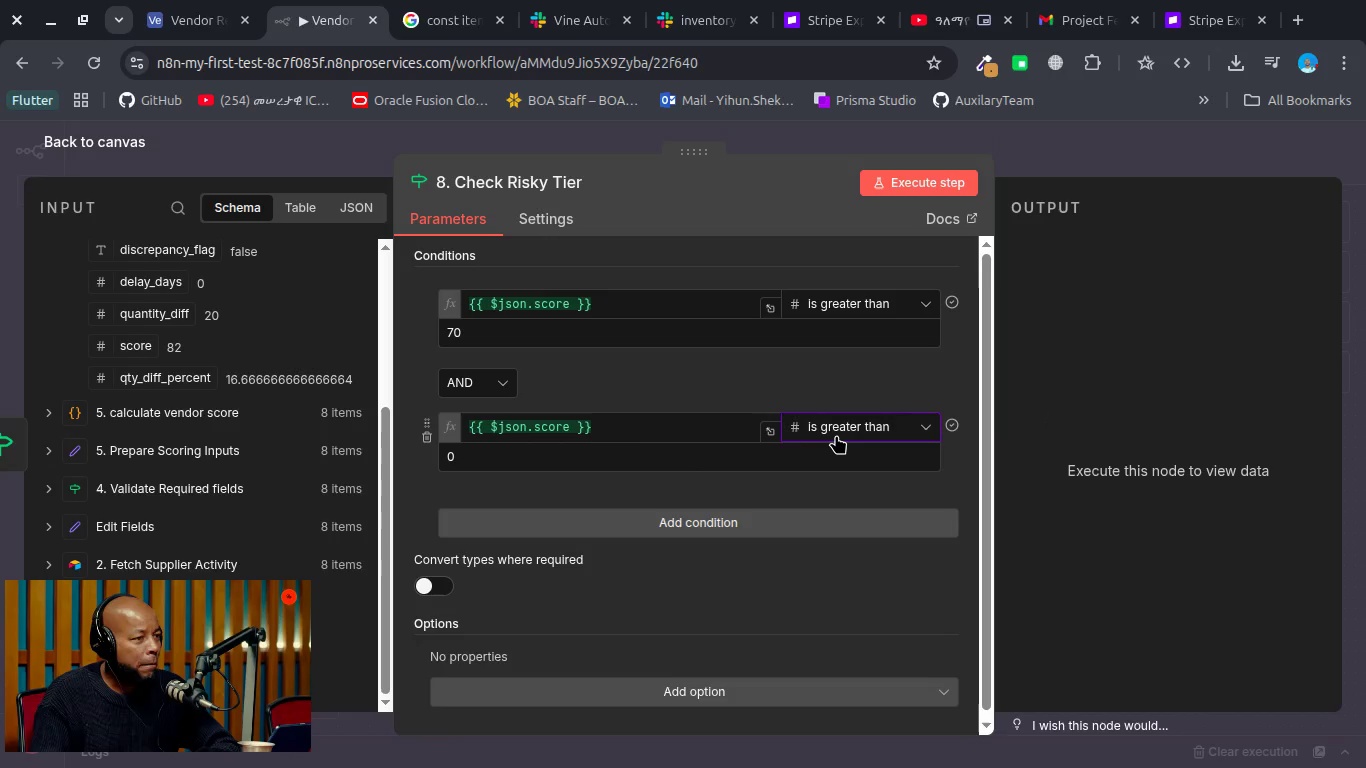 
left_click([845, 431])
 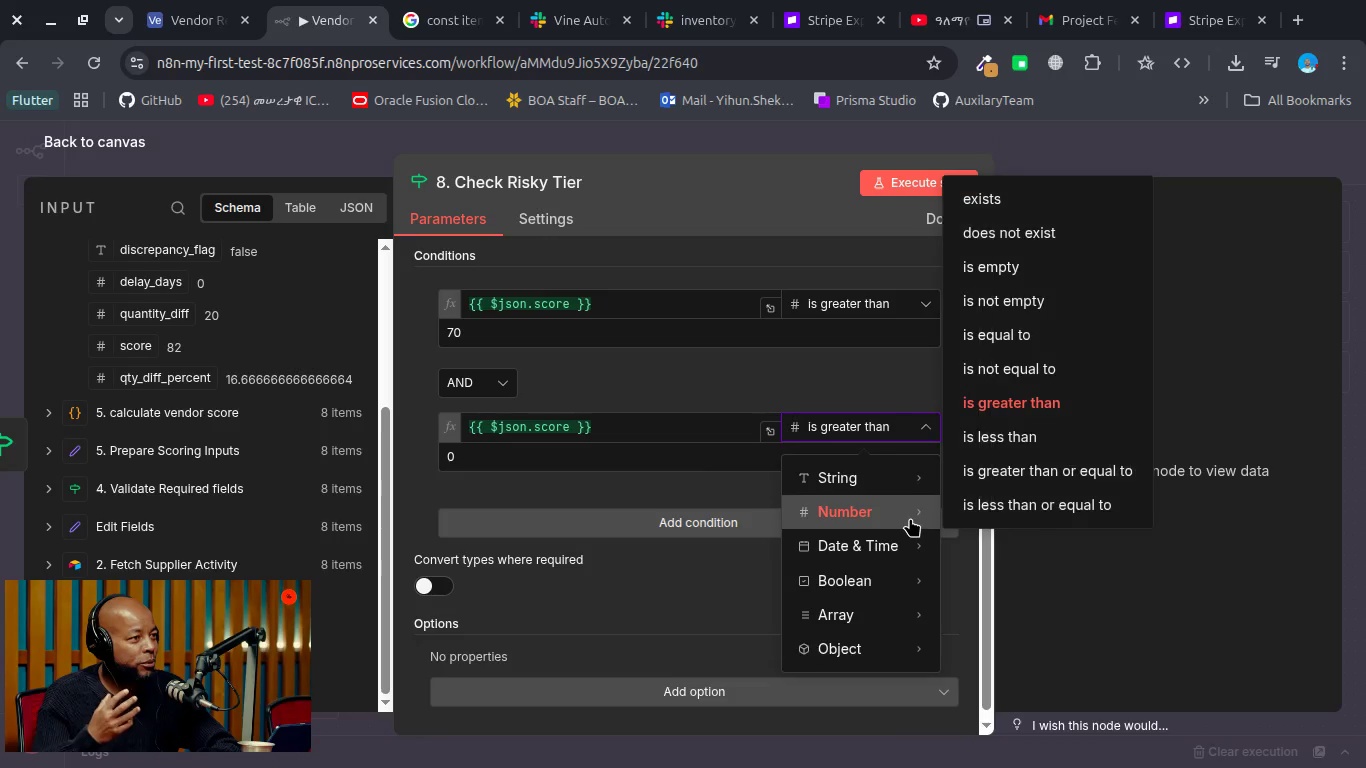 
left_click([1009, 444])
 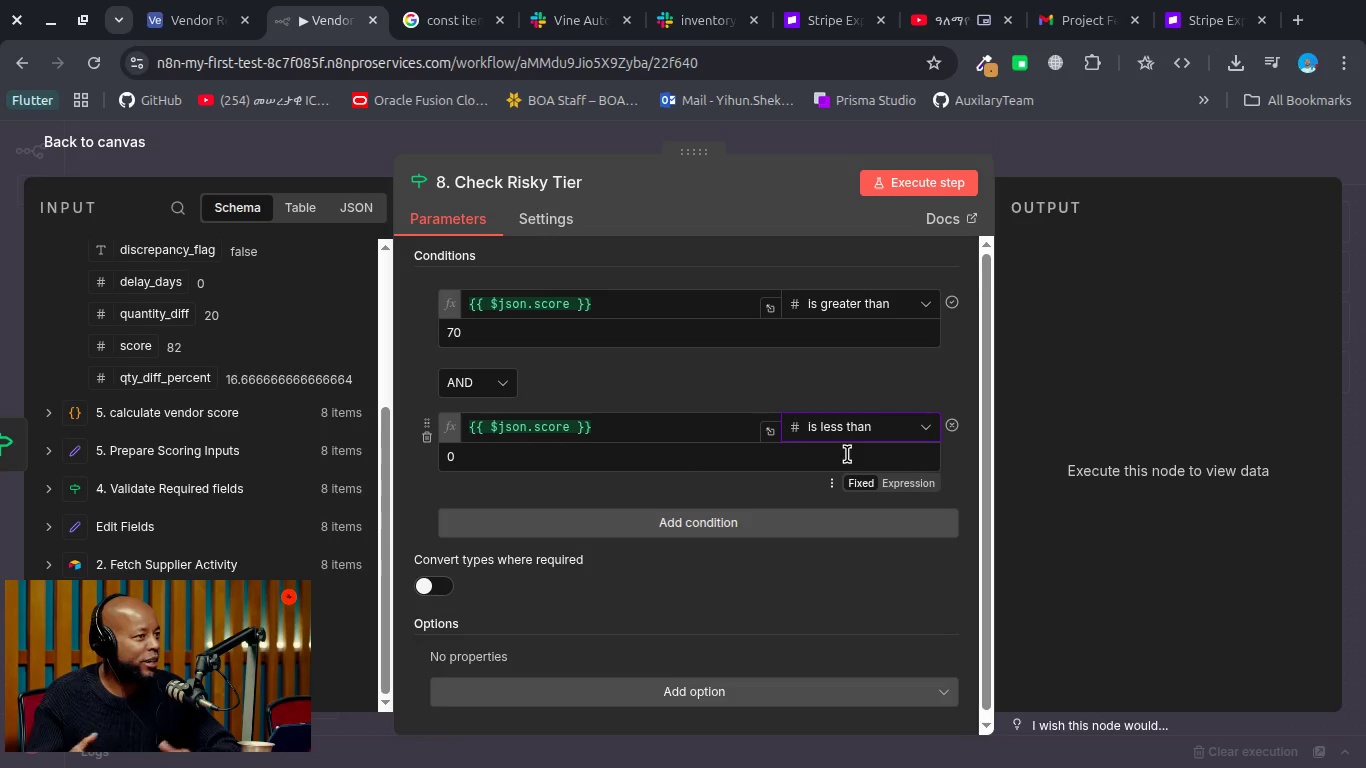 
double_click([847, 454])
 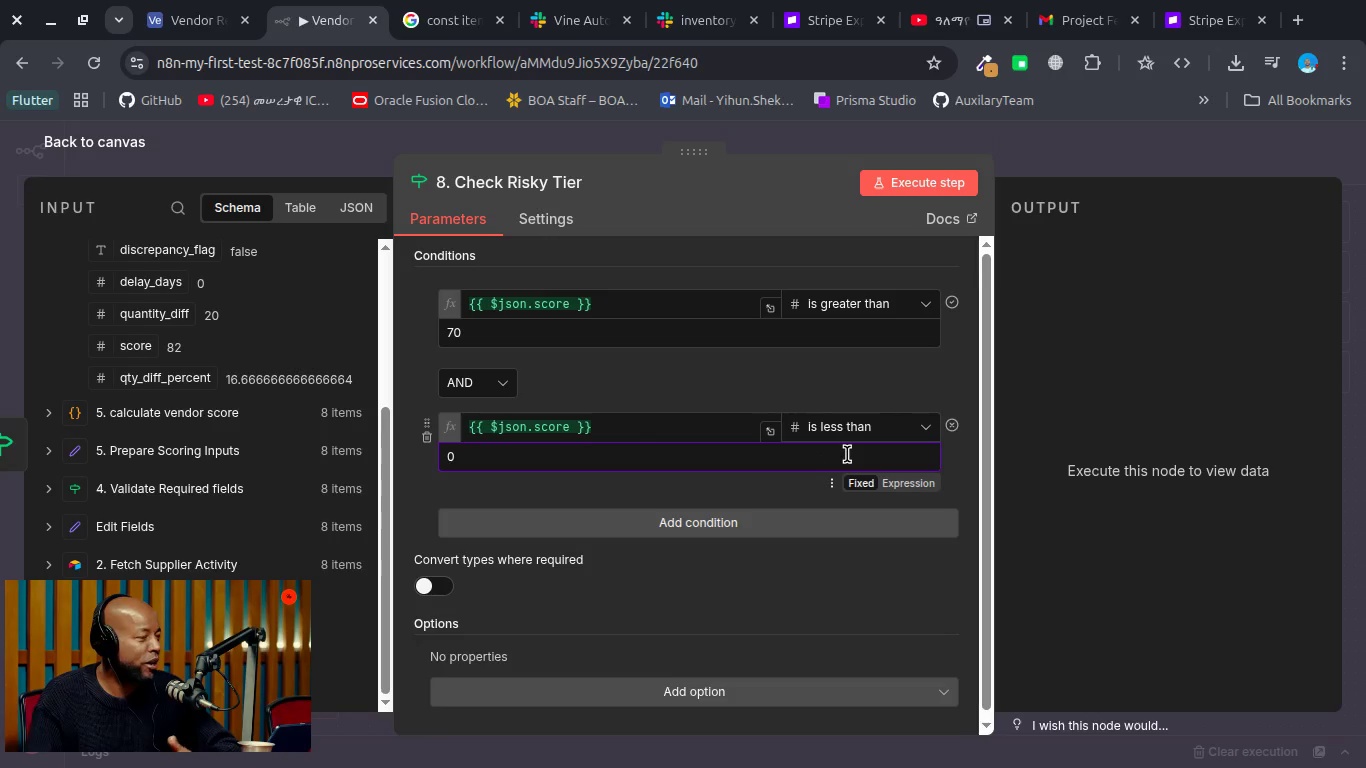 
key(Backspace)
 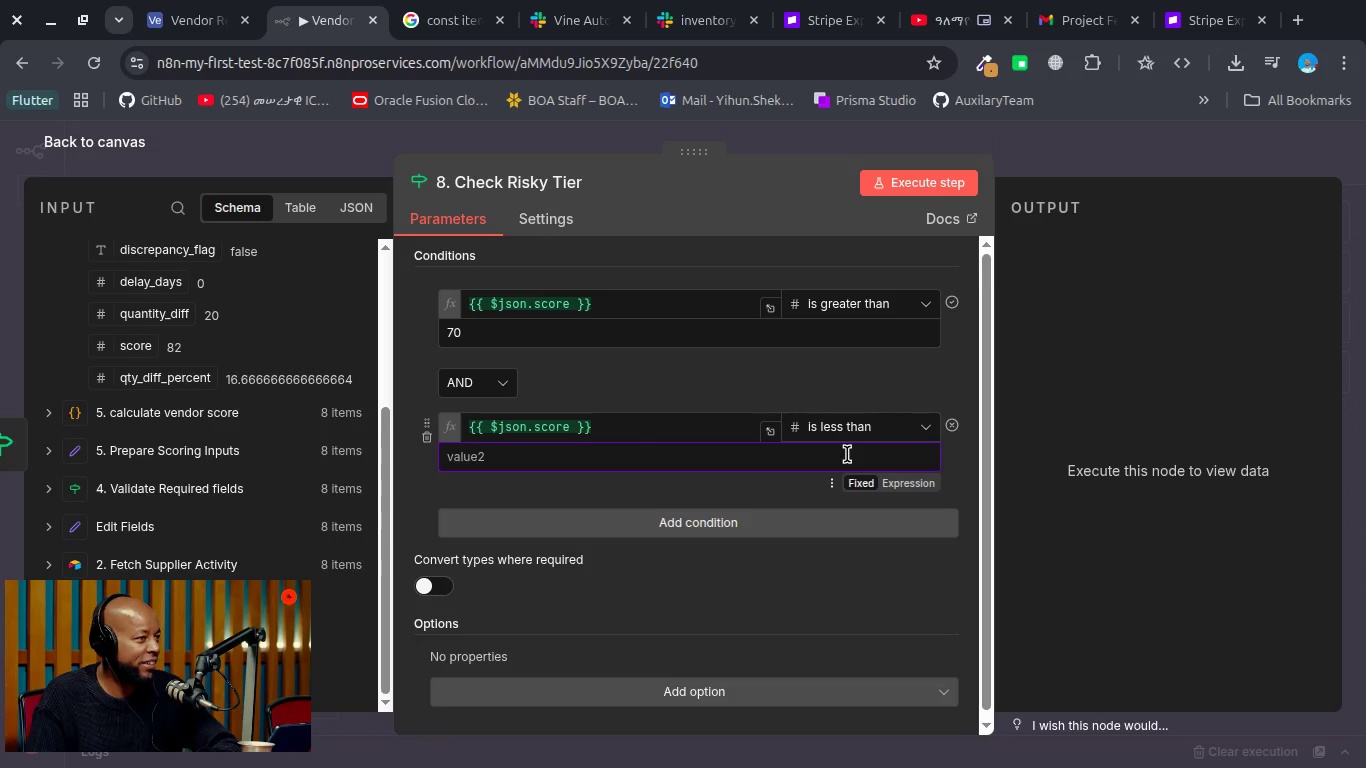 
key(Numpad9)
 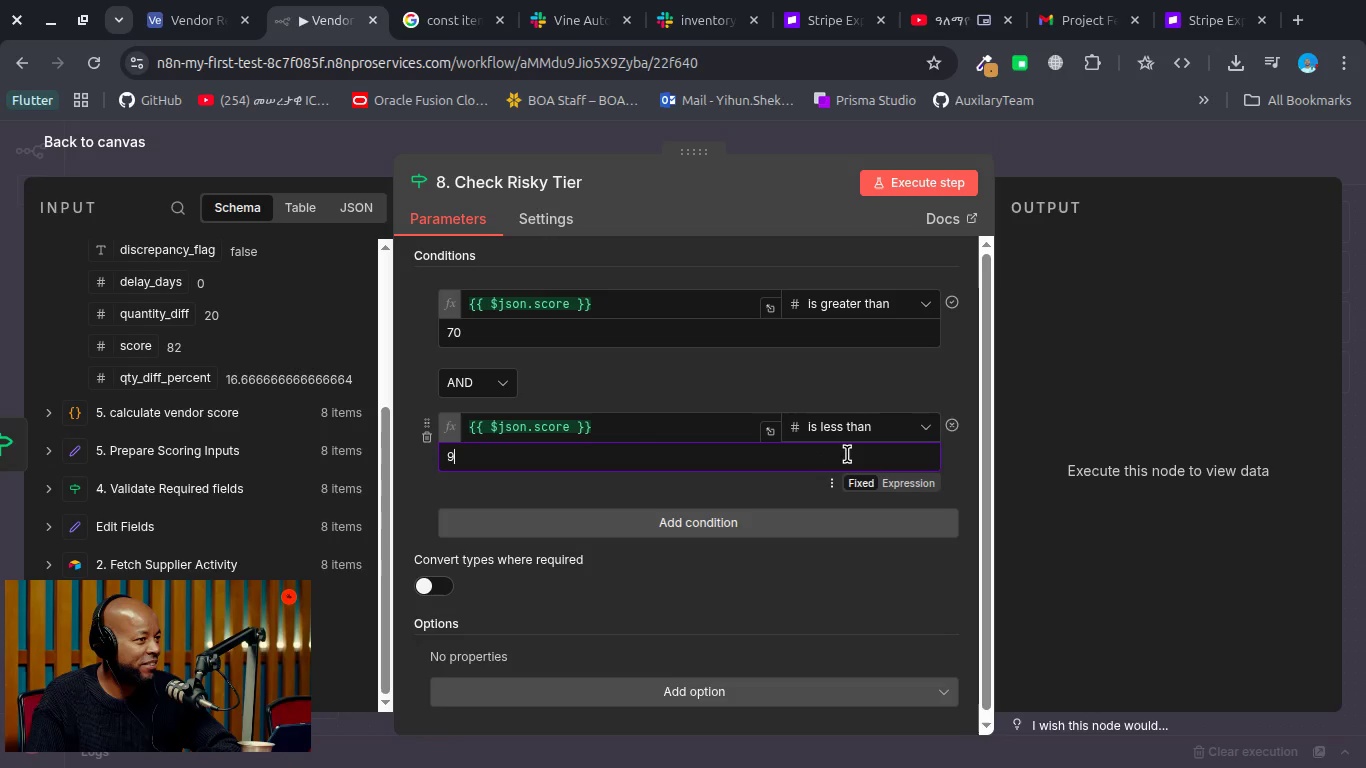 
key(Numpad0)
 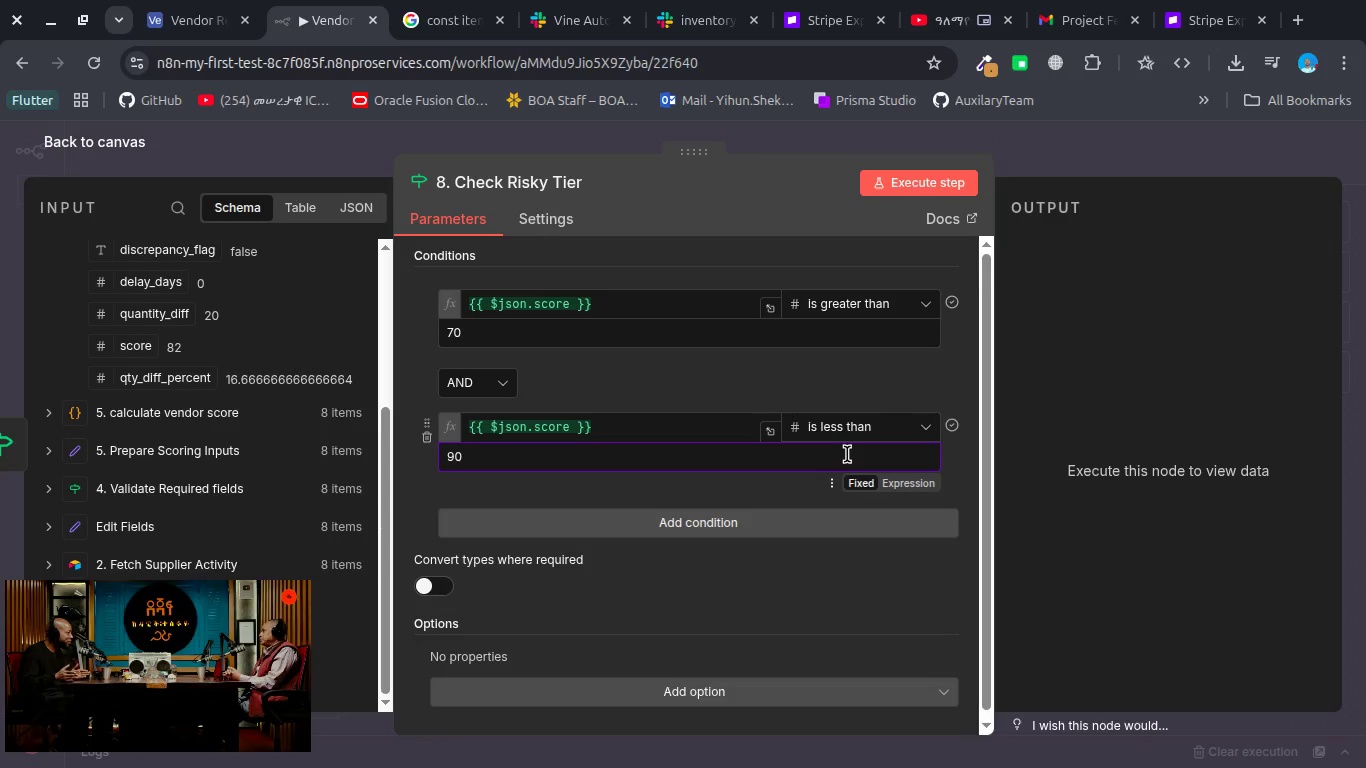 
wait(7.22)
 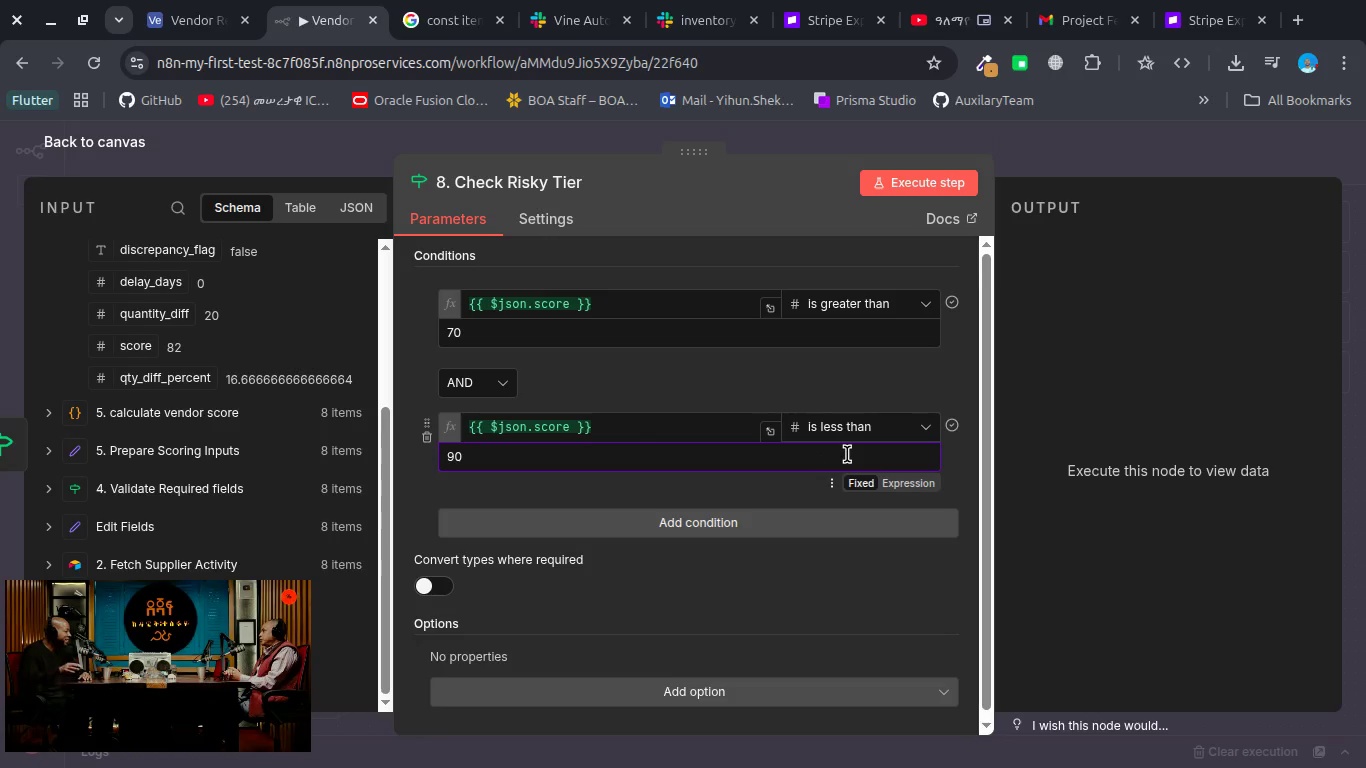 
left_click([919, 190])
 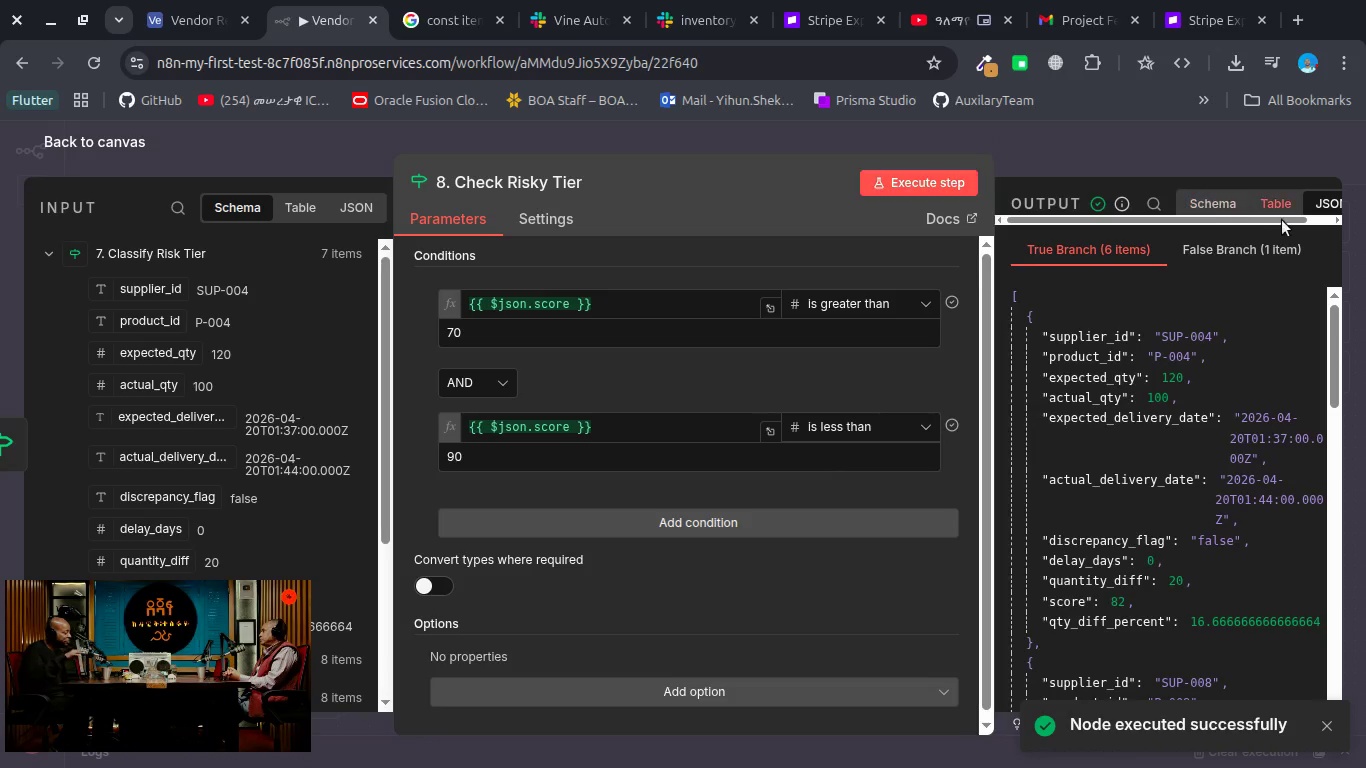 
left_click([1243, 262])
 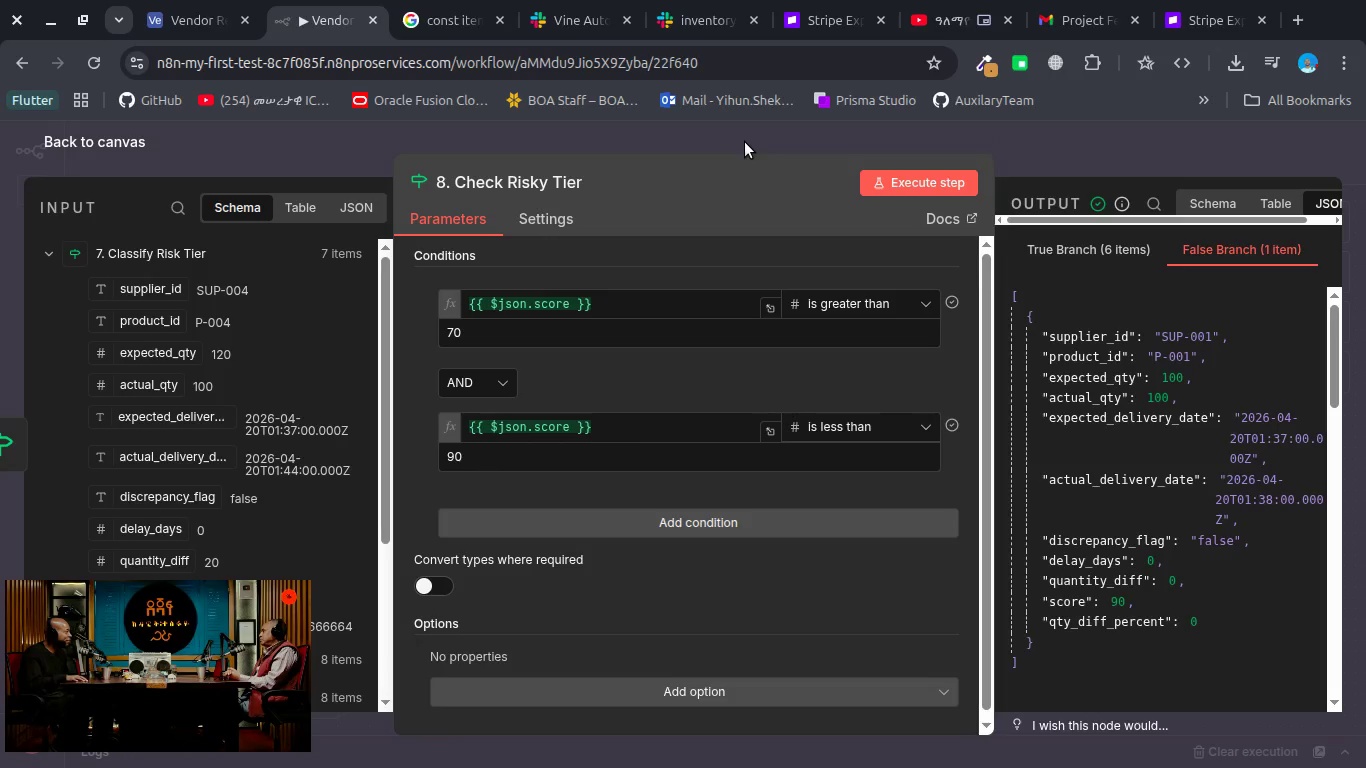 
wait(11.1)
 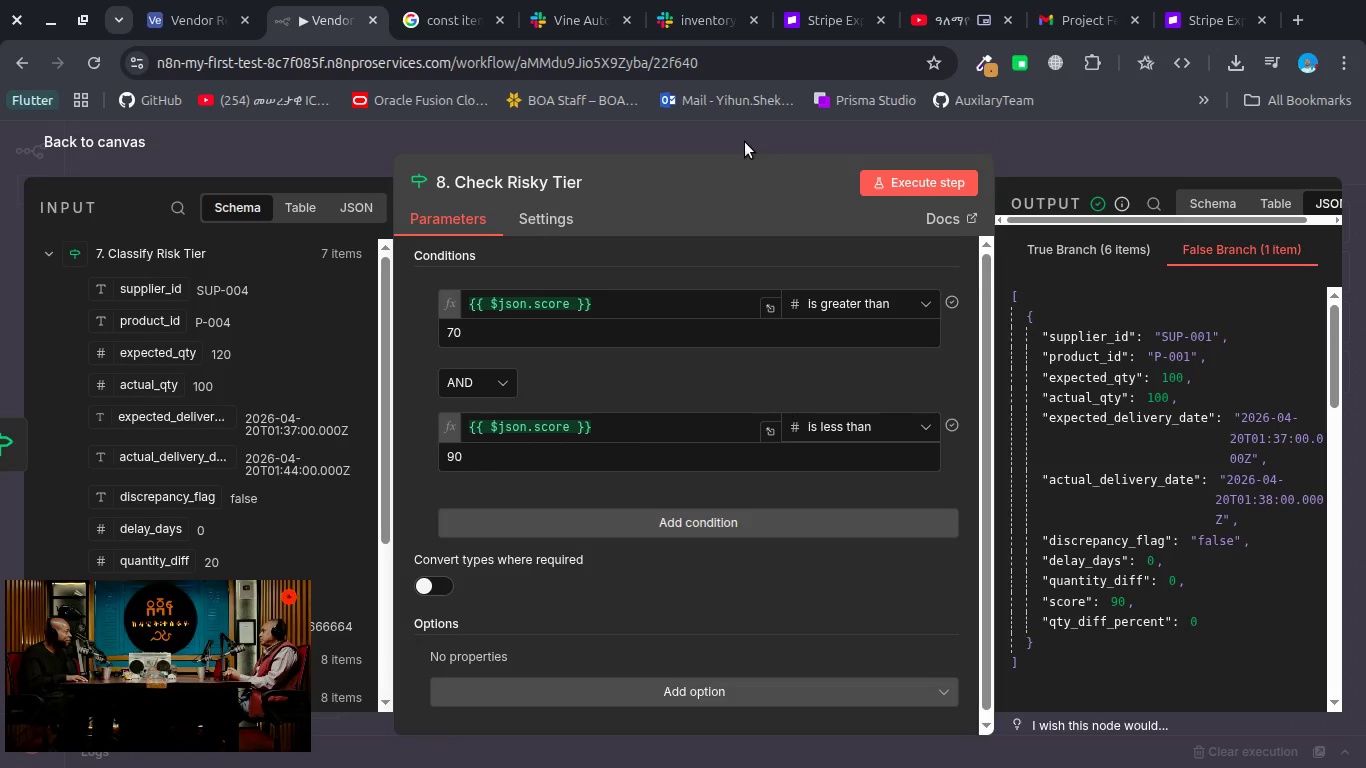 
left_click([847, 308])
 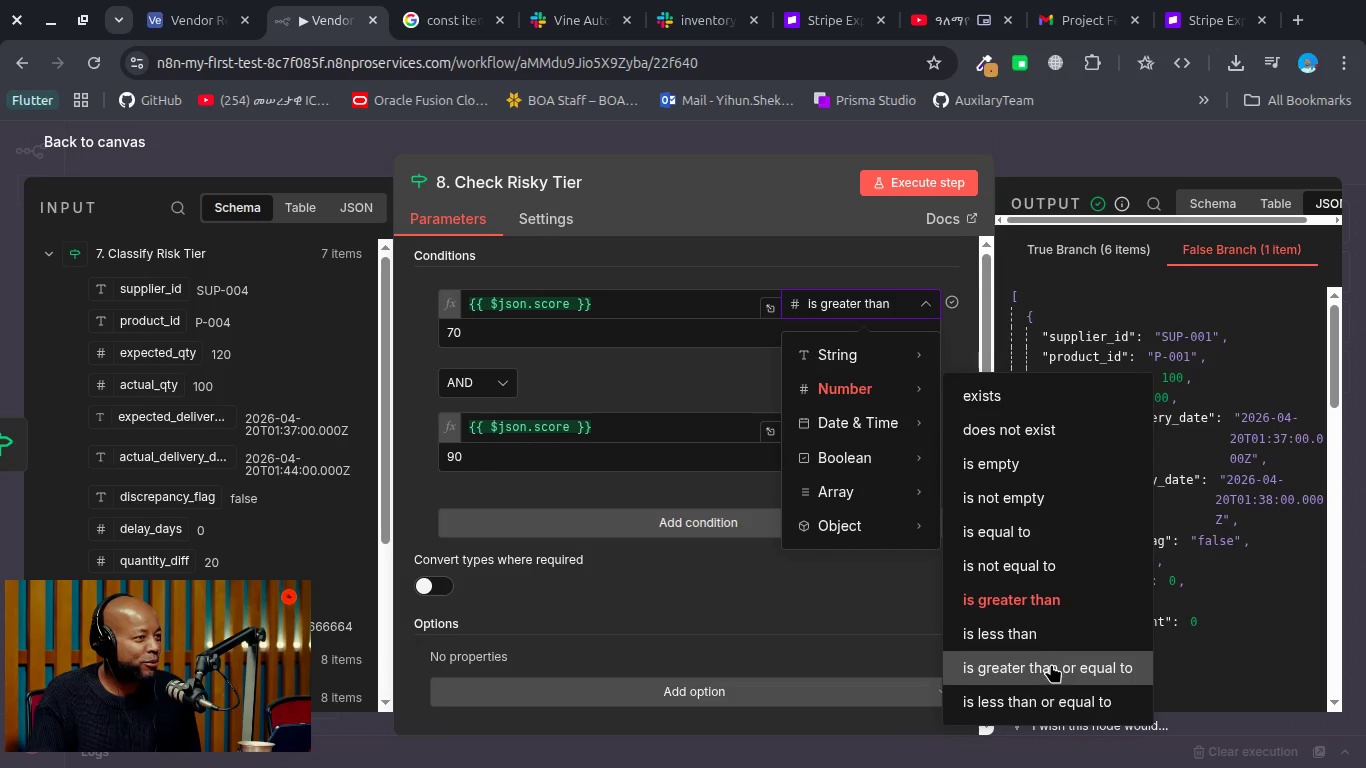 
left_click([1051, 665])
 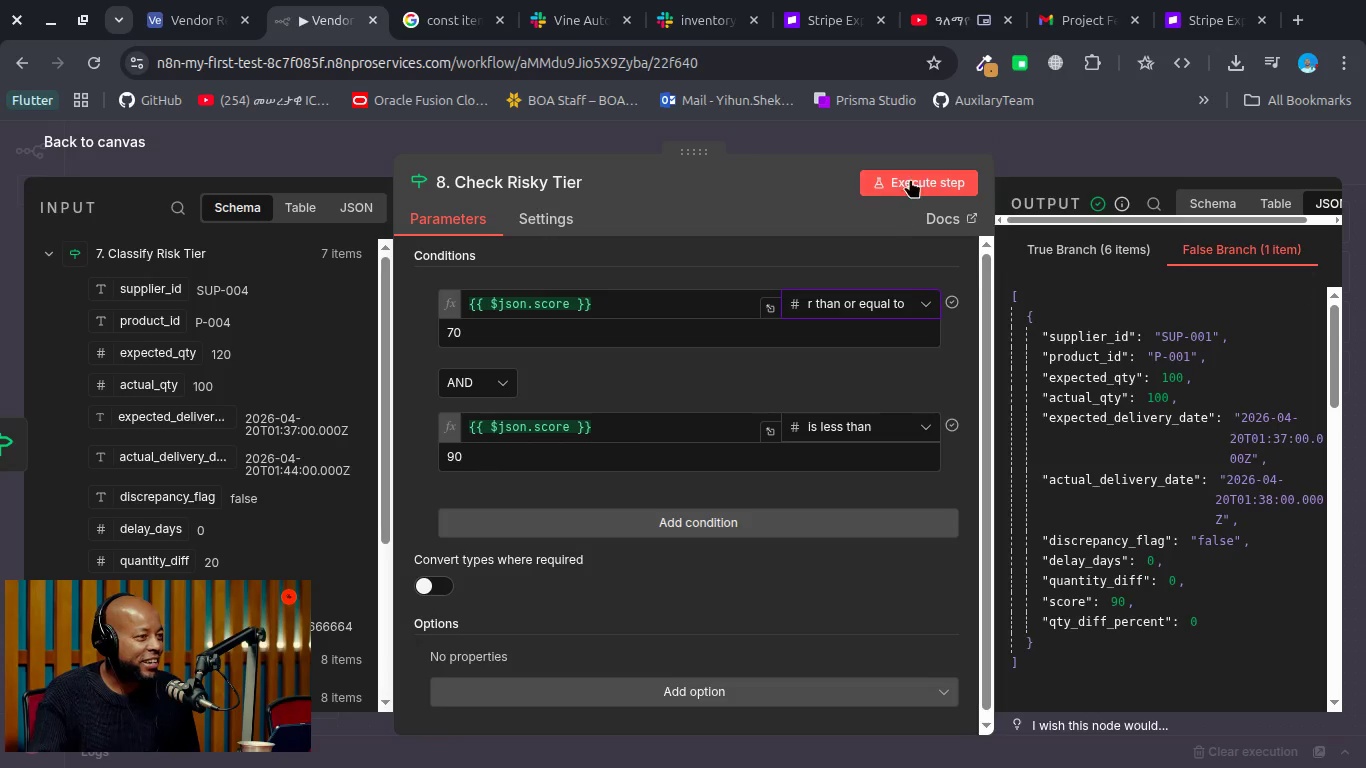 
left_click([910, 176])
 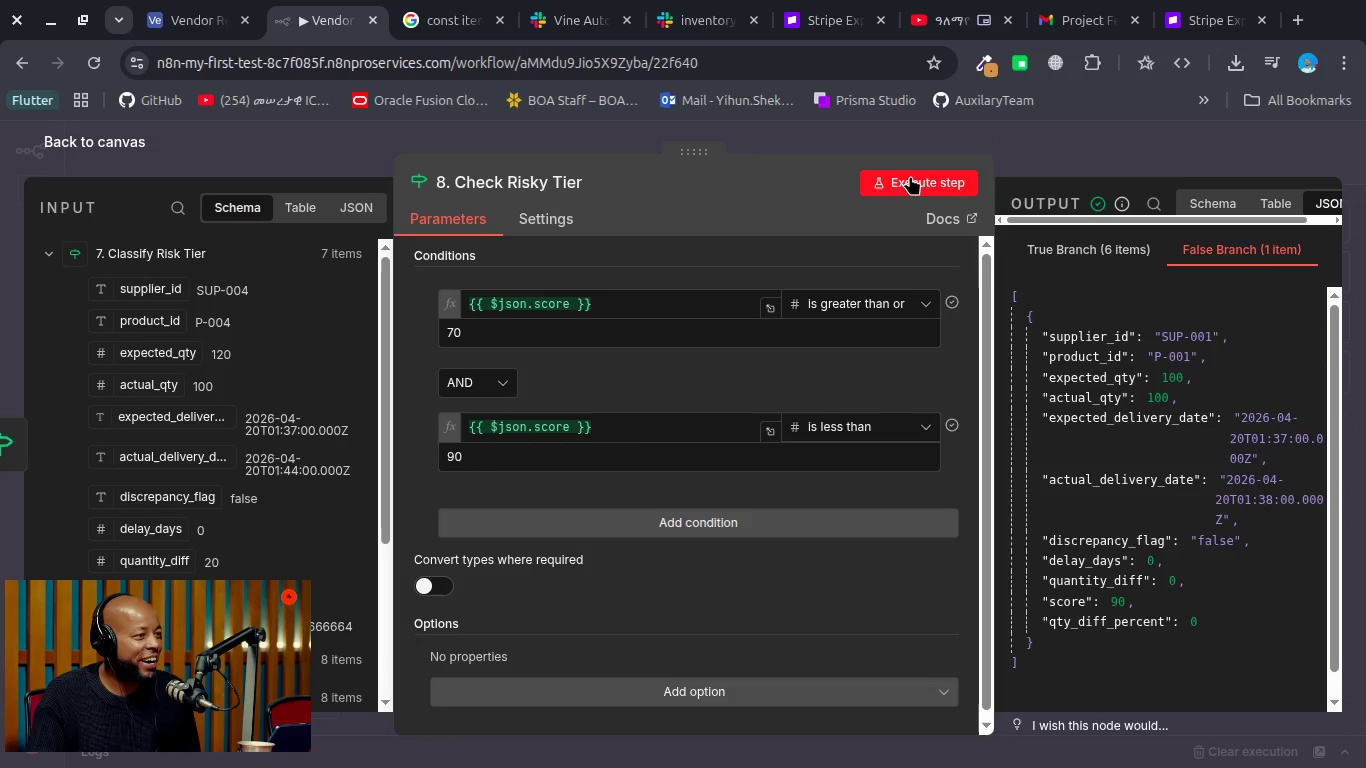 
wait(10.71)
 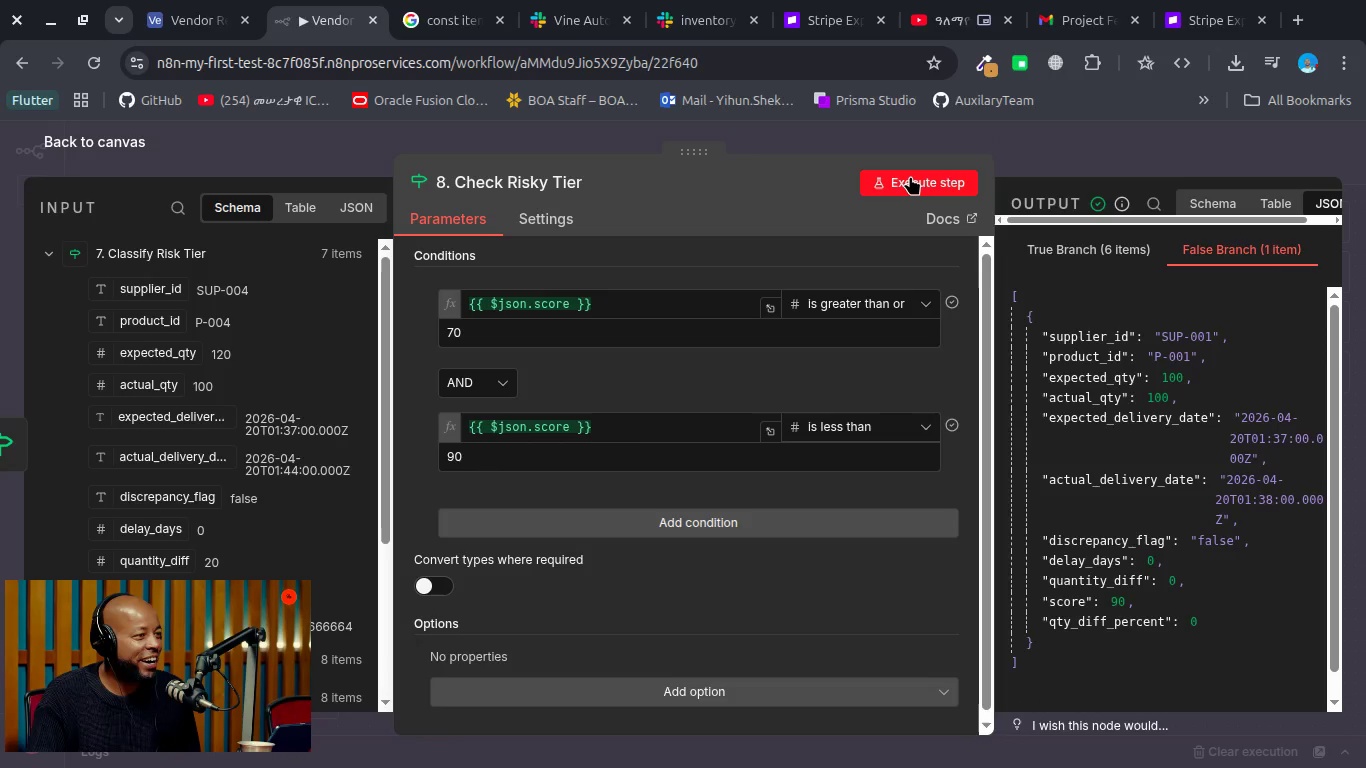 
left_click([760, 139])
 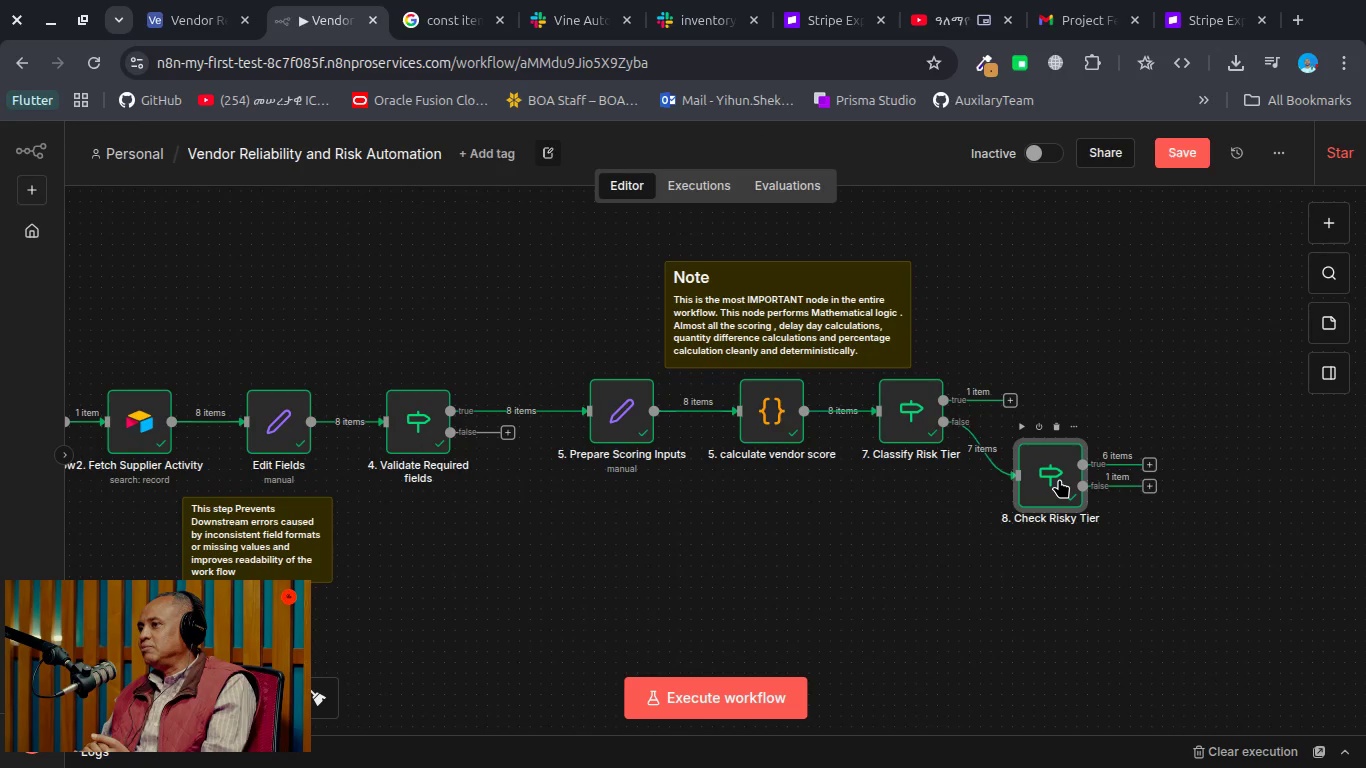 
left_click_drag(start_coordinate=[1059, 479], to_coordinate=[1068, 522])
 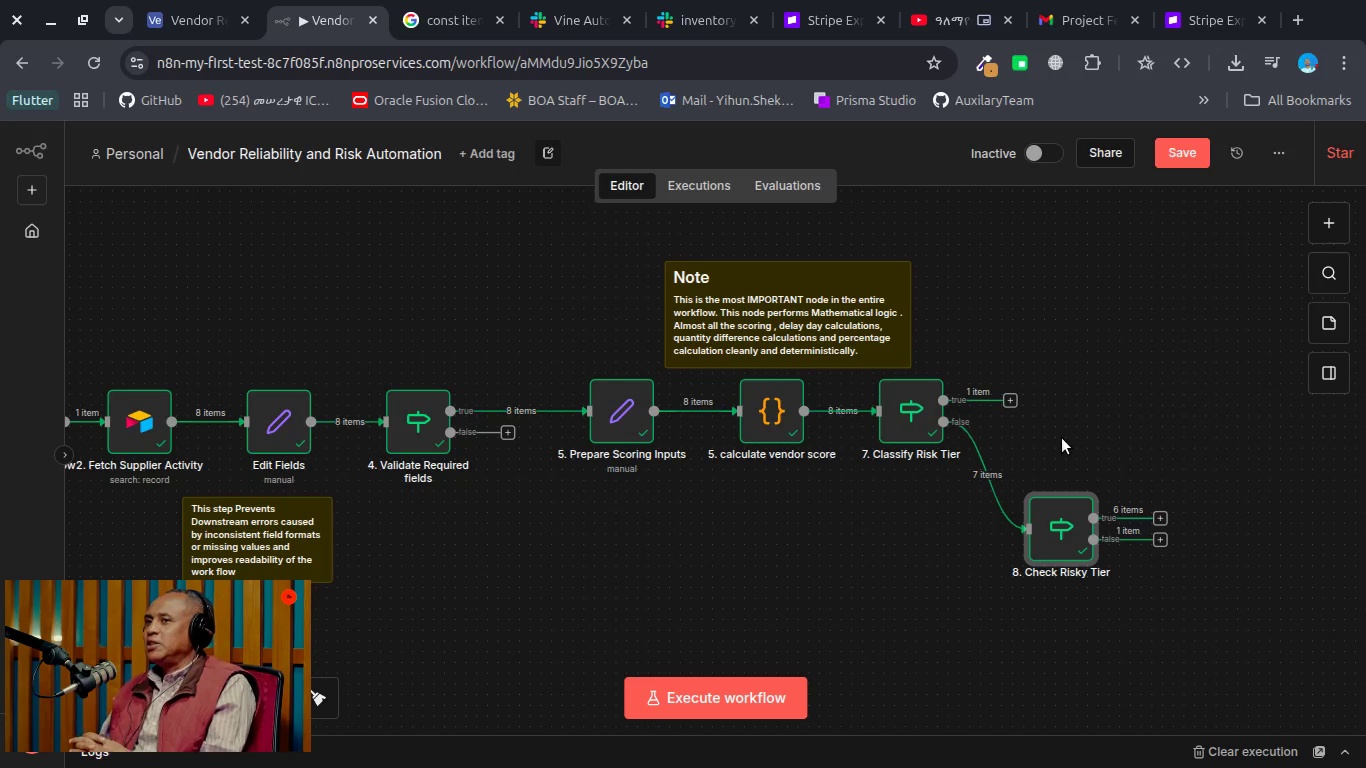 
wait(32.68)
 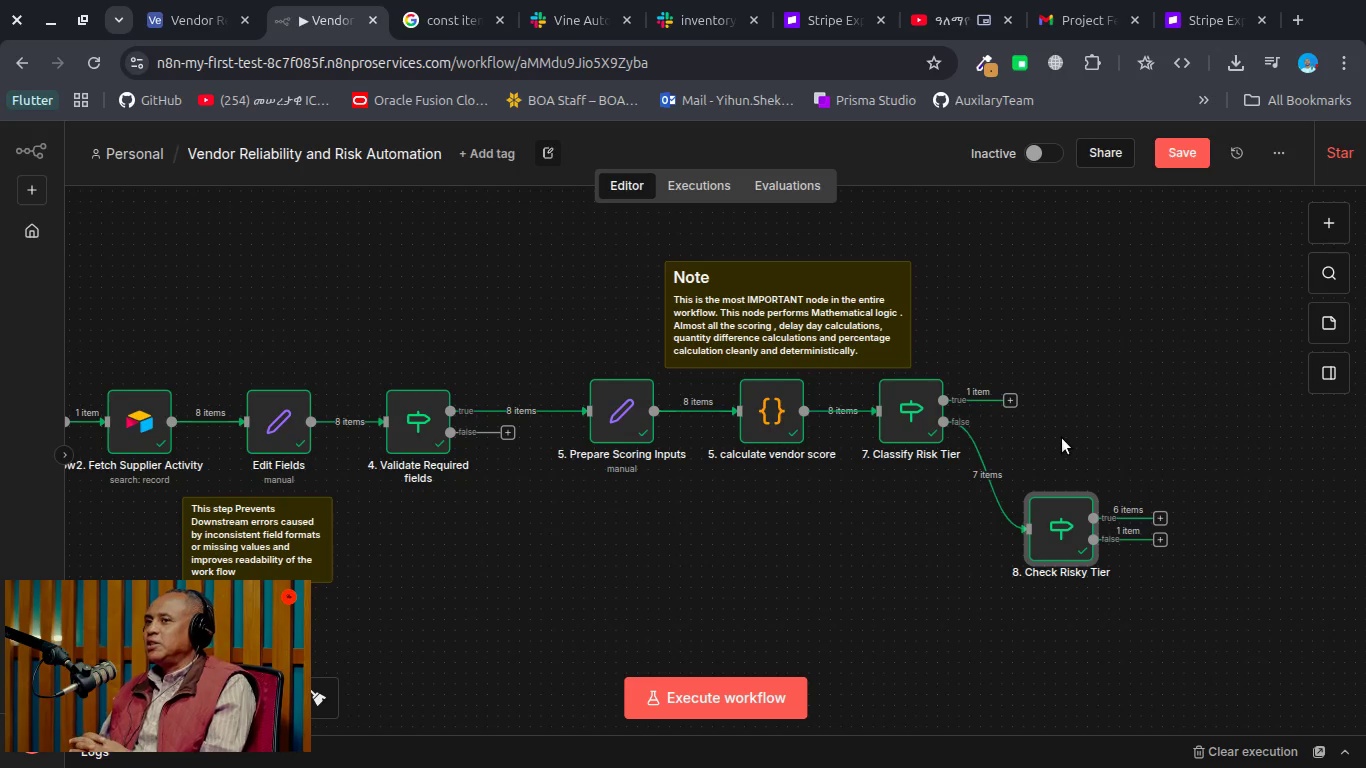 
left_click([1015, 408])
 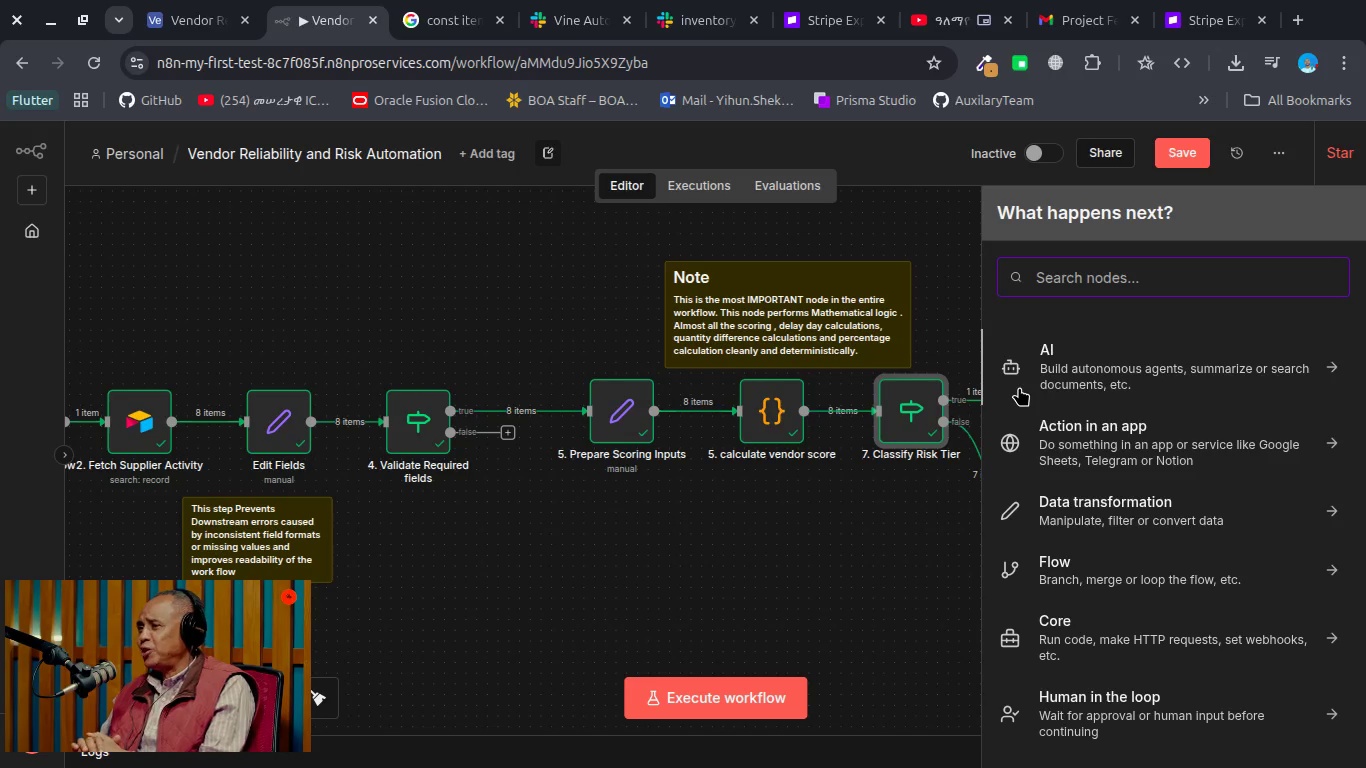 
type(set)
 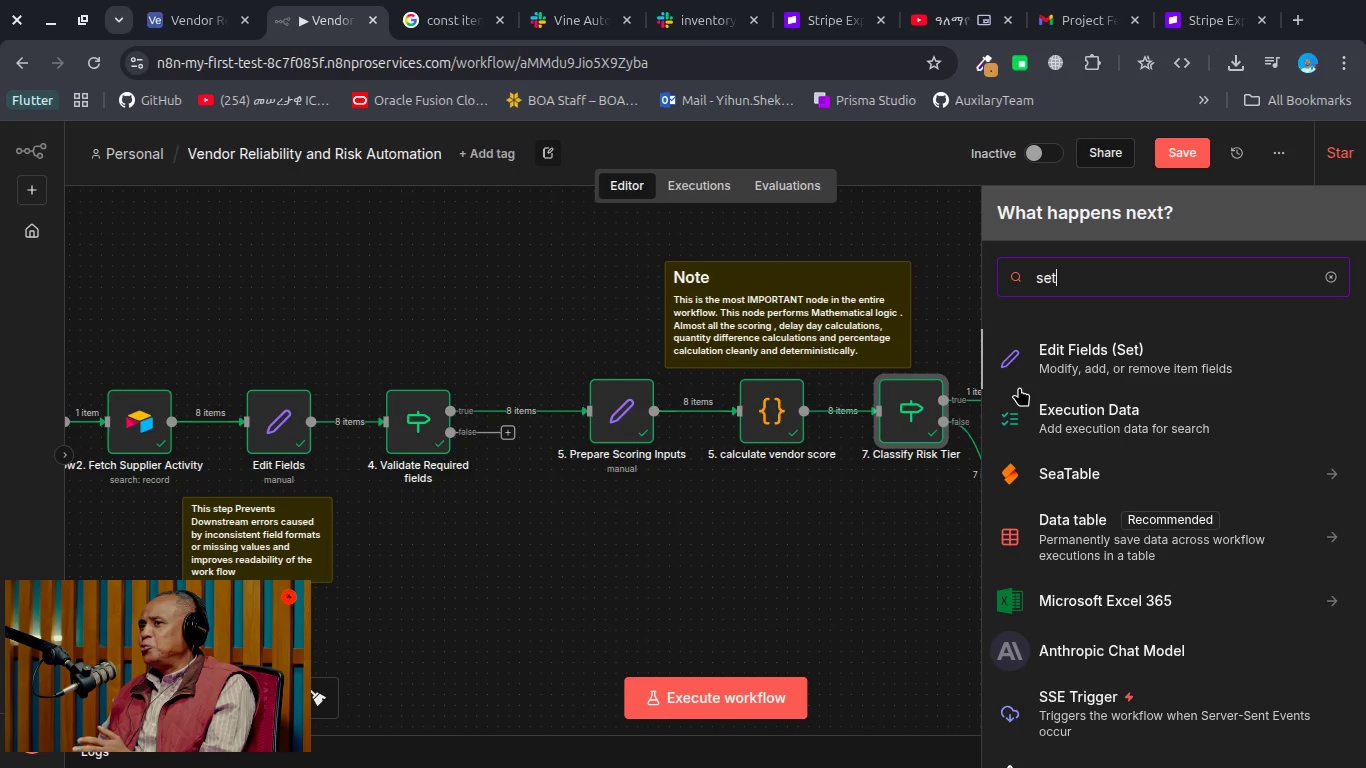 
key(Enter)
 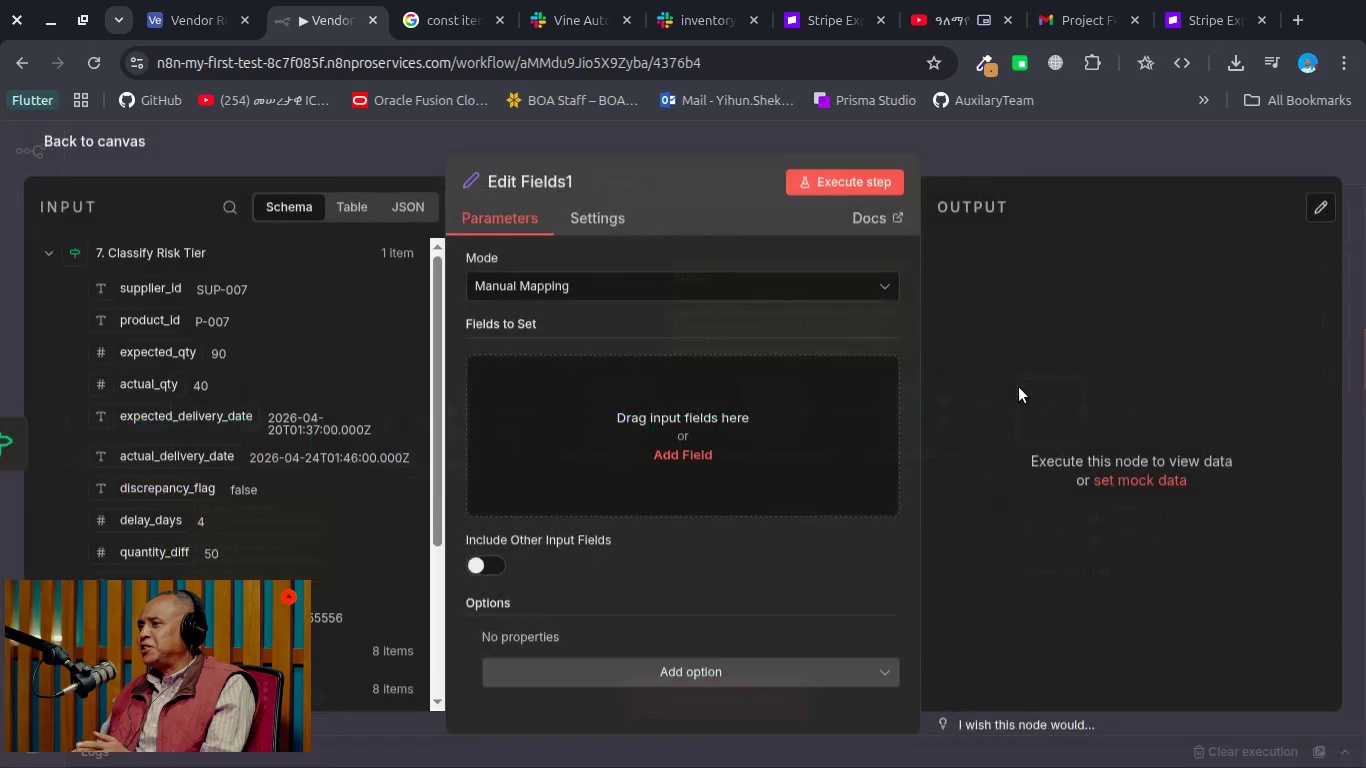 
hold_key(key=AltLeft, duration=1.15)
 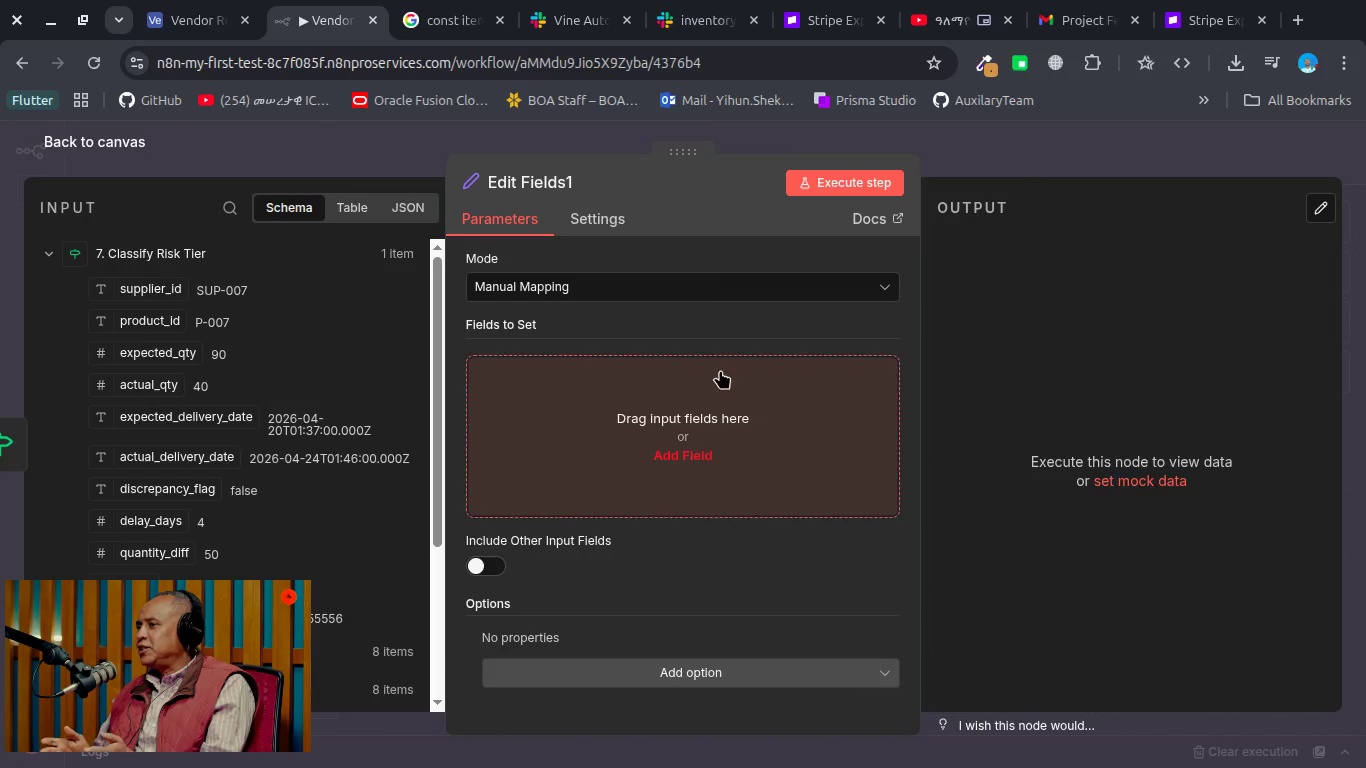 
key(Alt+AltLeft)
 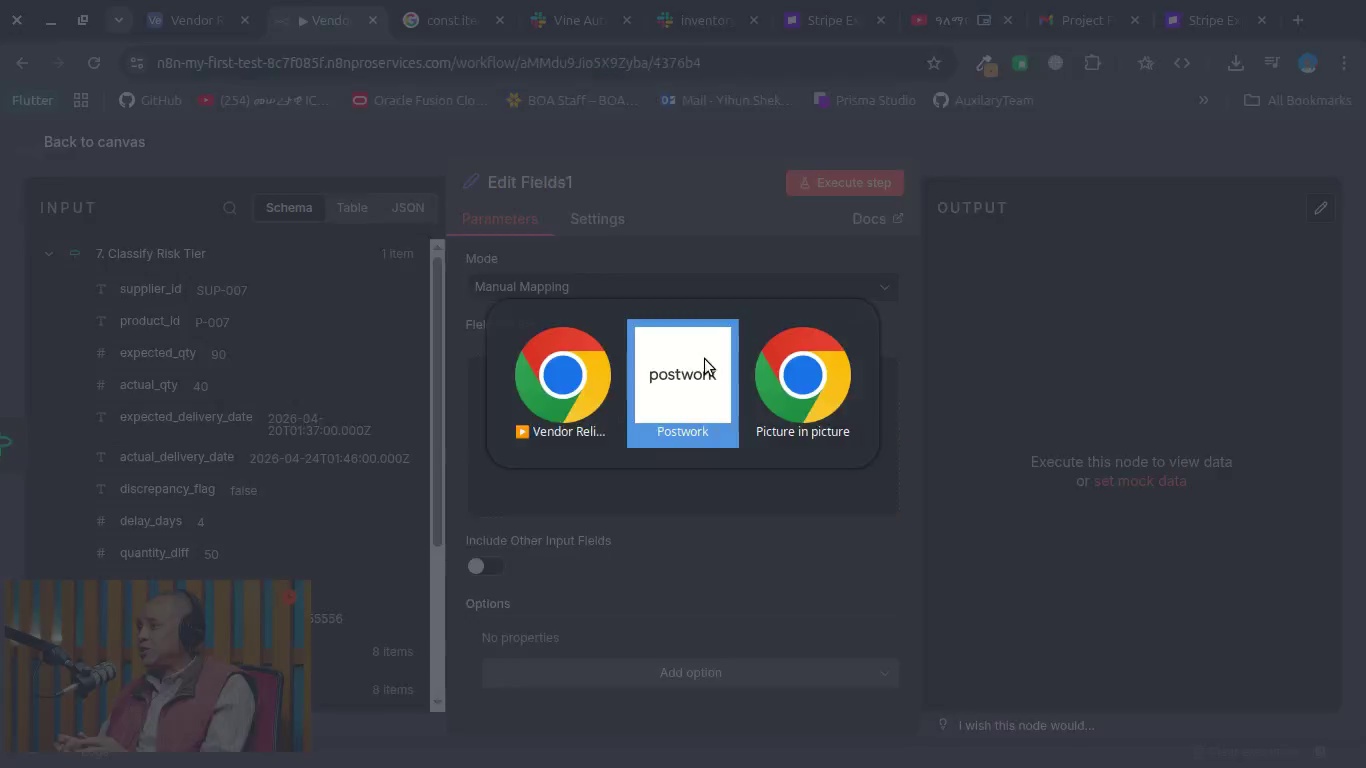 
key(Alt+Tab)